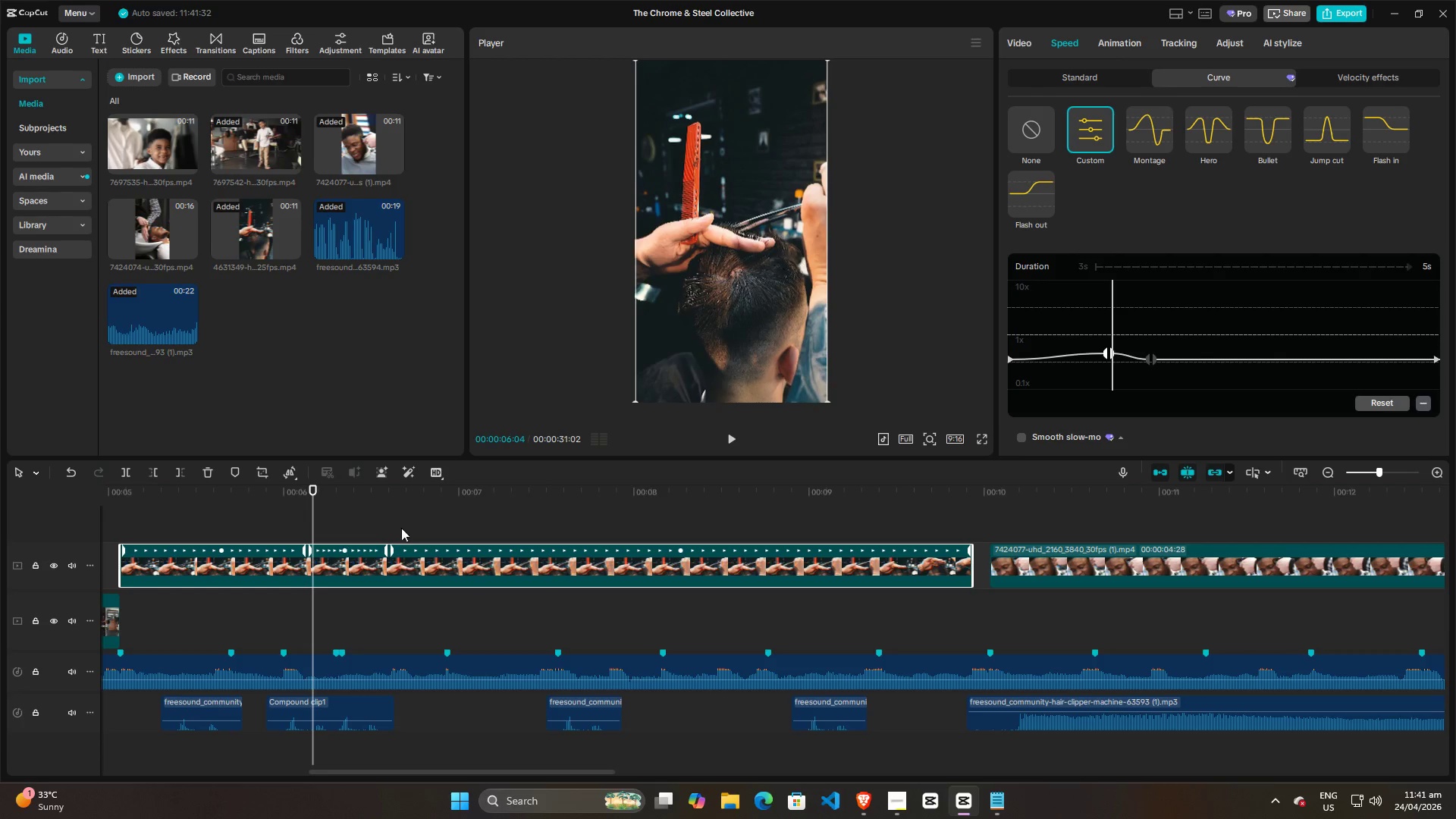 
left_click_drag(start_coordinate=[315, 529], to_coordinate=[309, 529])
 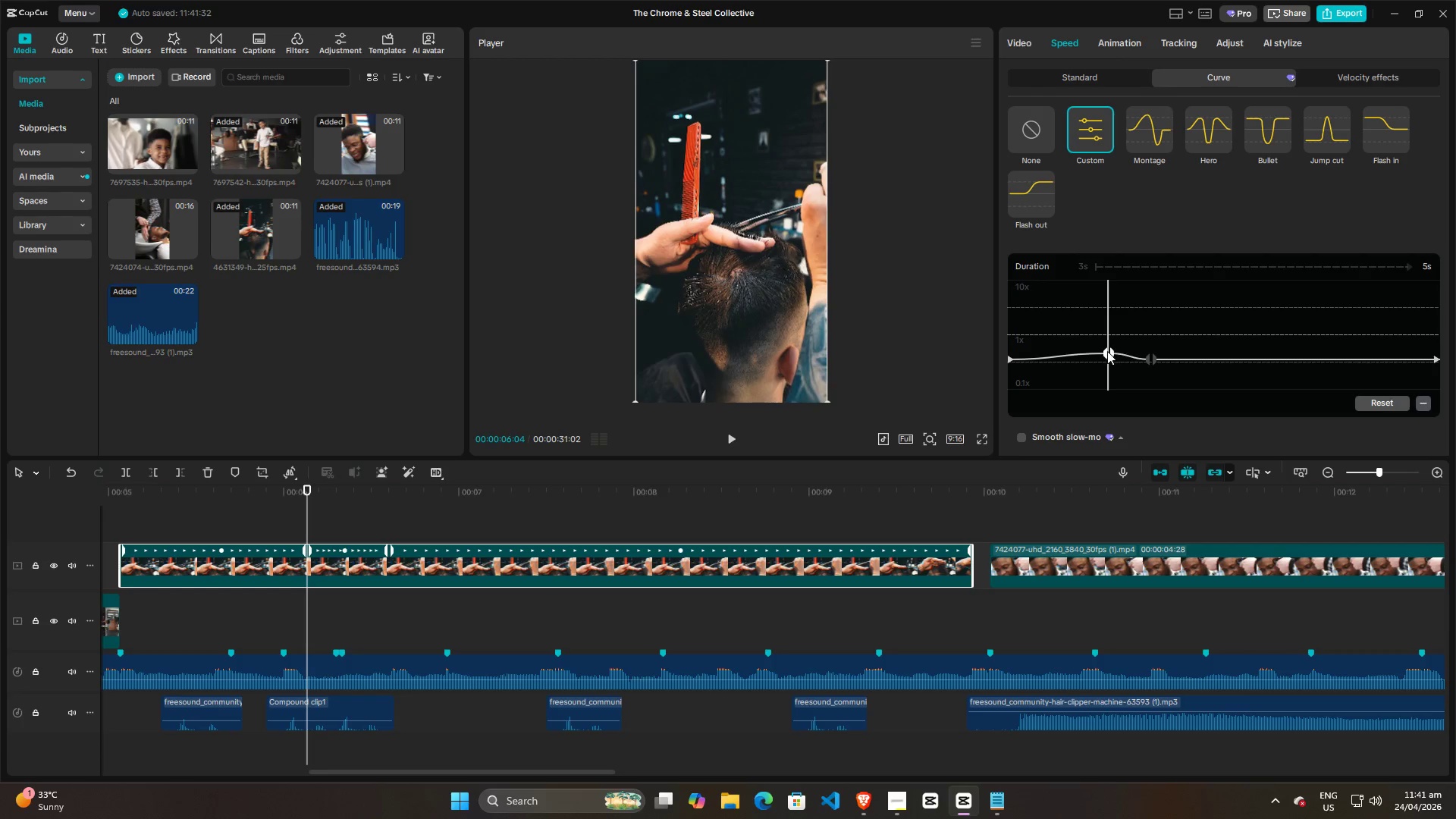 
left_click_drag(start_coordinate=[1107, 351], to_coordinate=[1096, 352])
 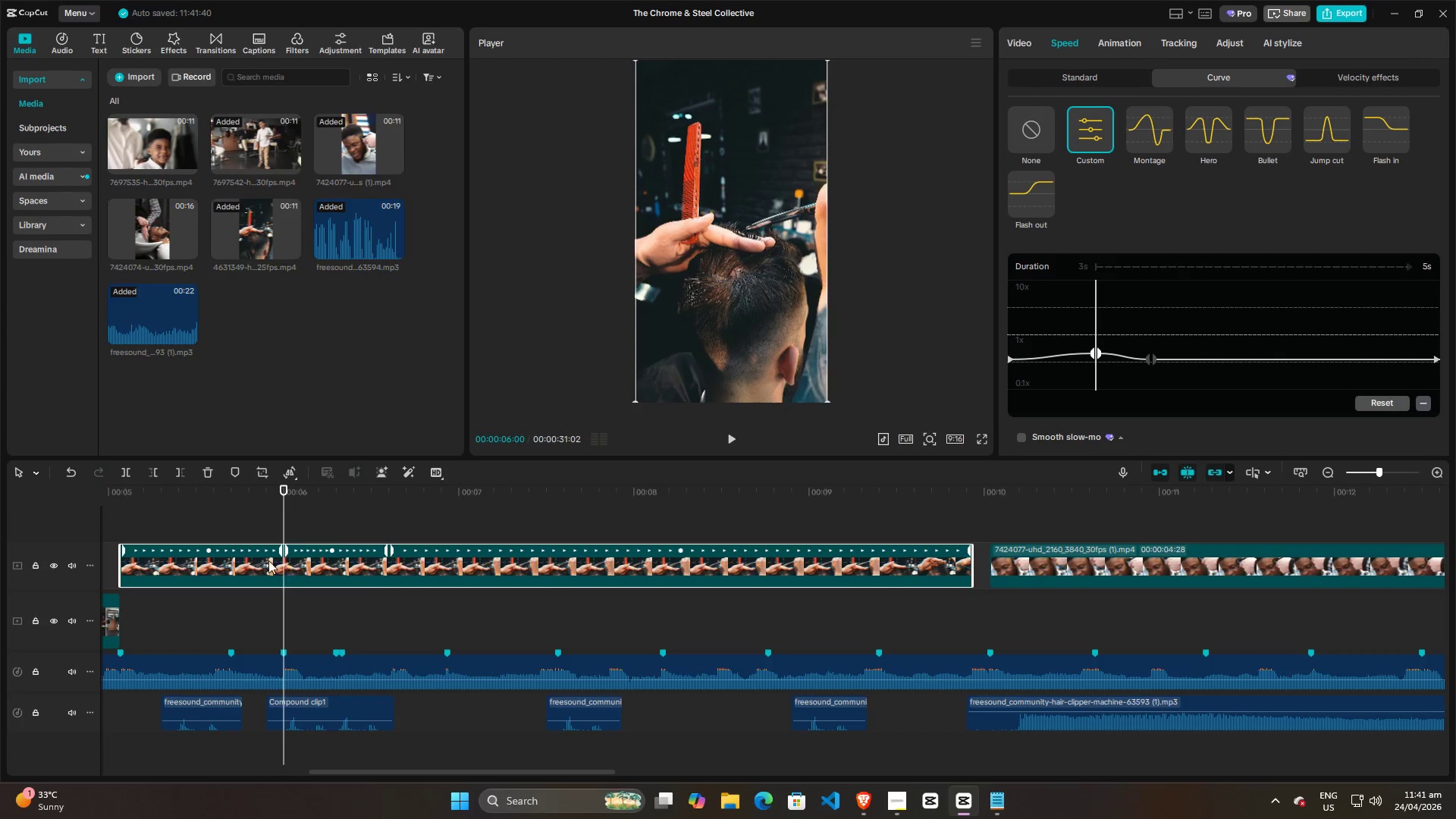 
left_click([199, 532])
 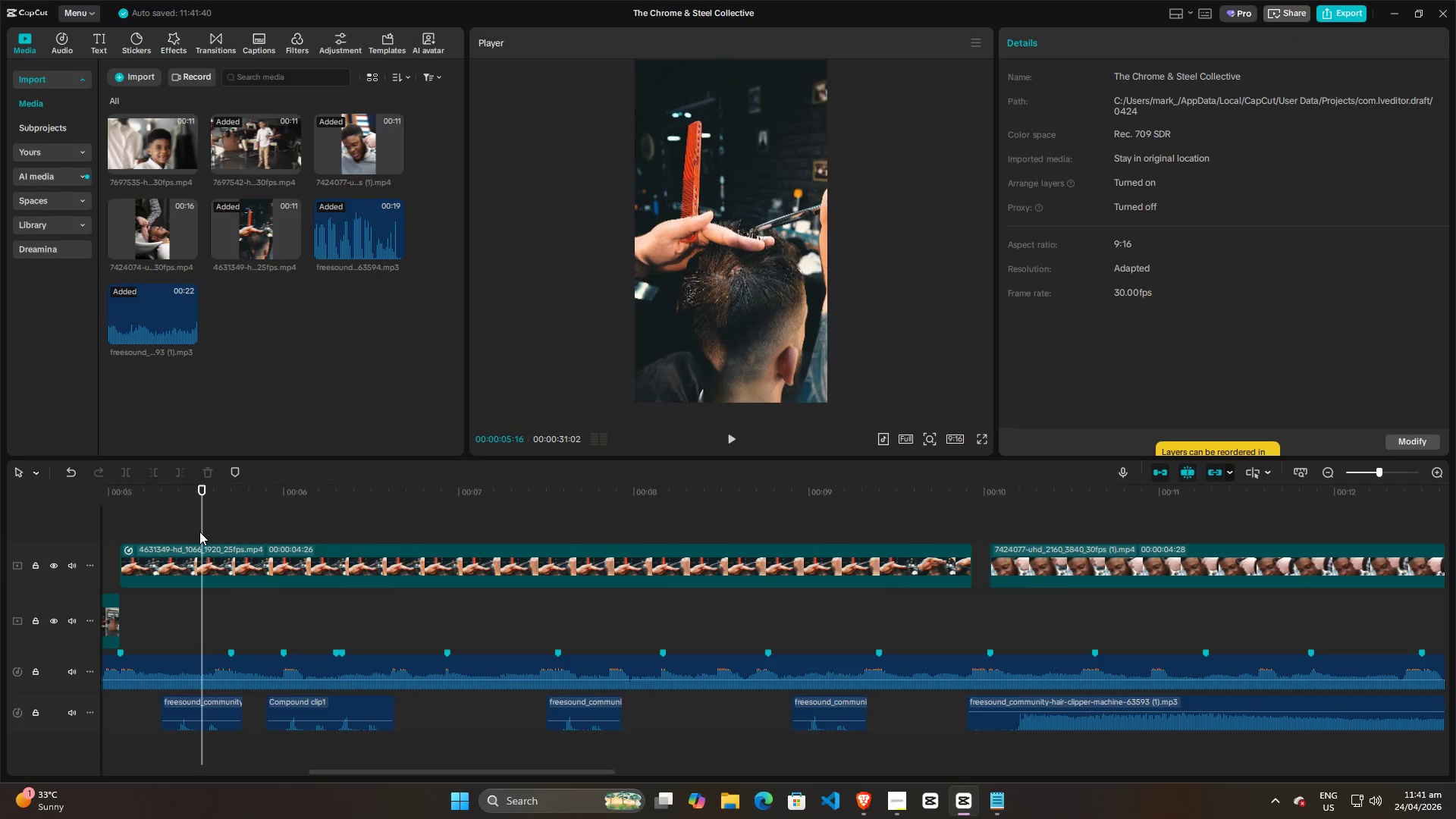 
key(Space)
 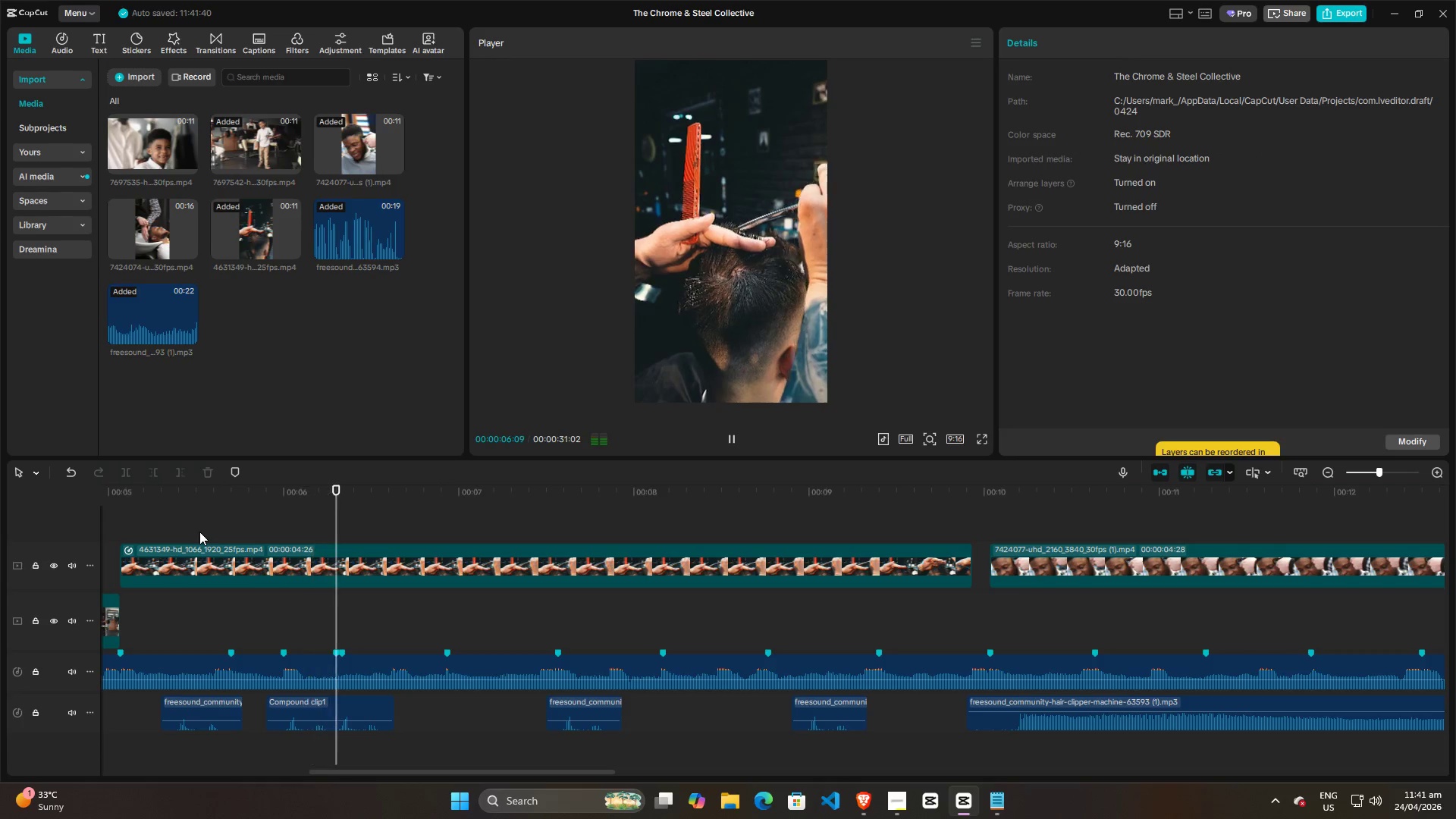 
key(Space)
 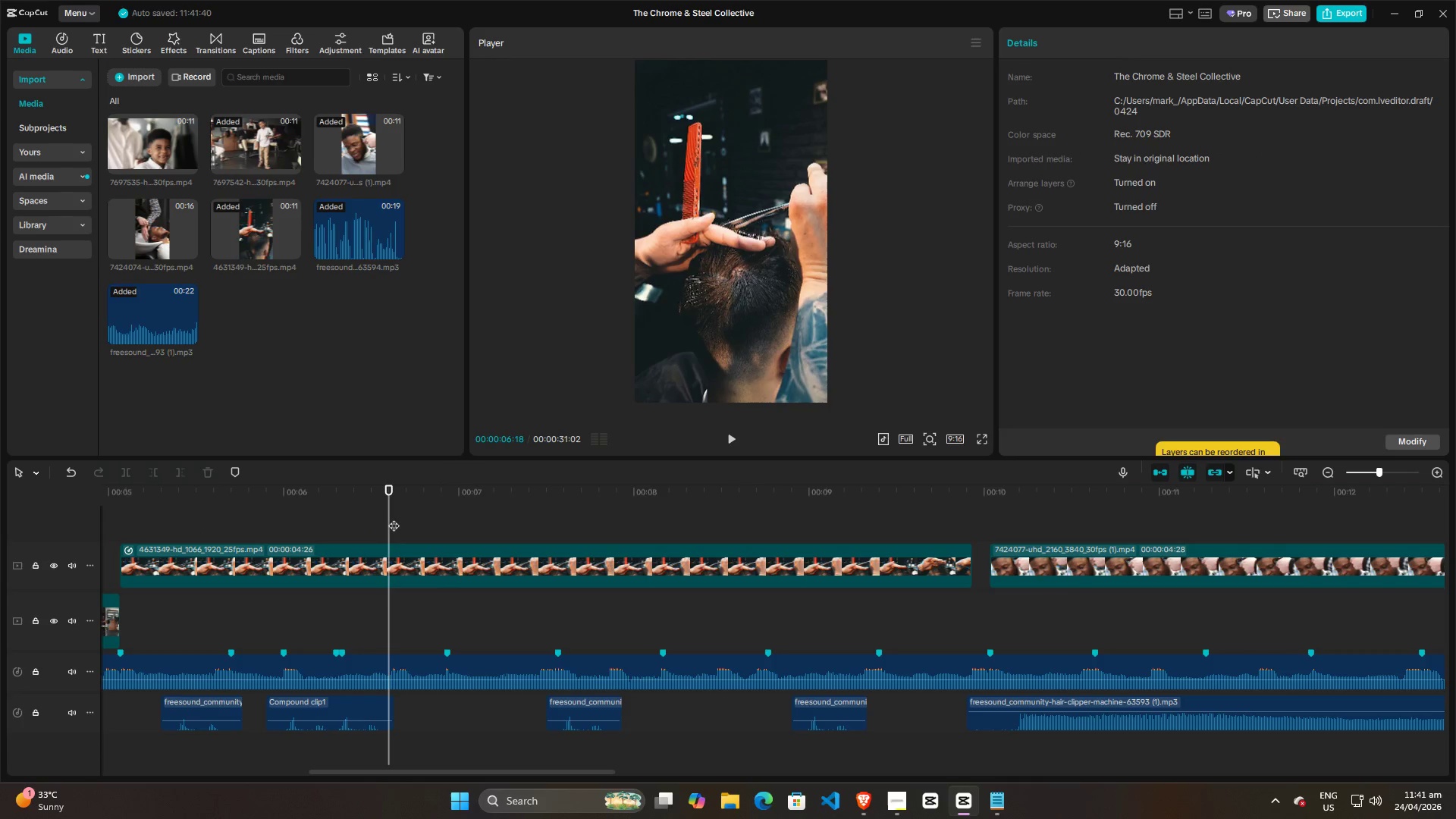 
left_click_drag(start_coordinate=[391, 518], to_coordinate=[339, 529])
 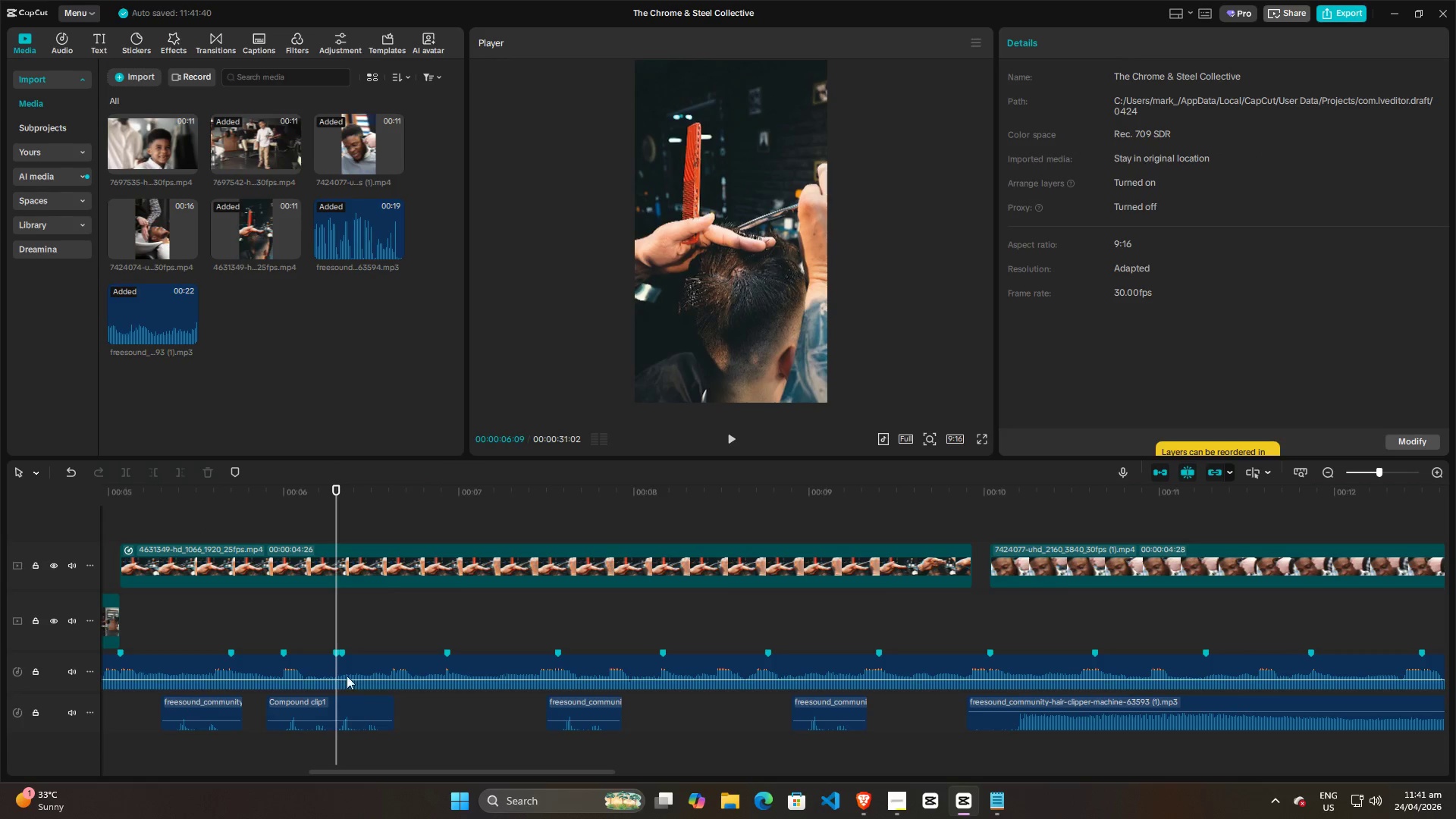 
left_click([353, 664])
 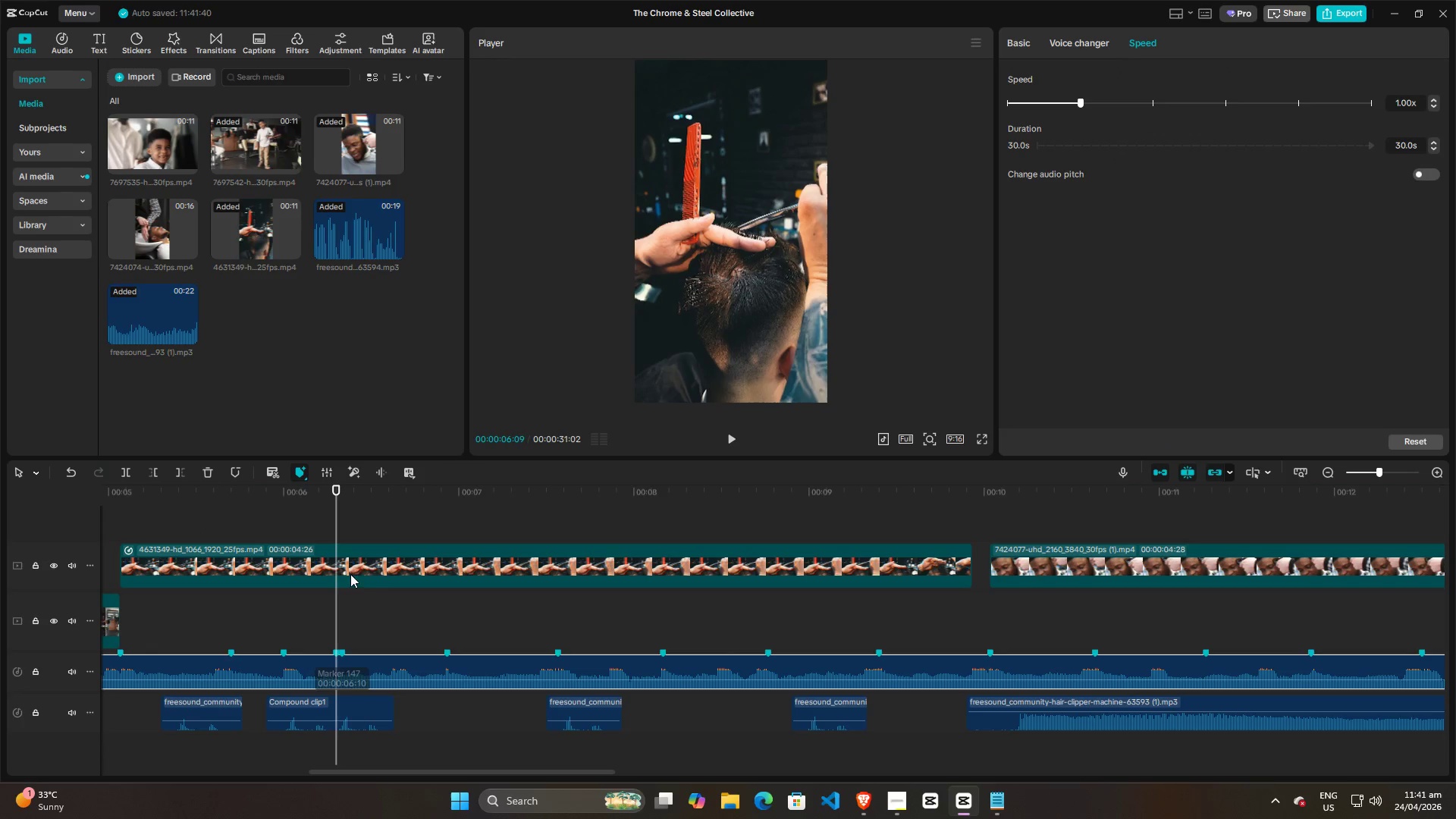 
left_click([350, 563])
 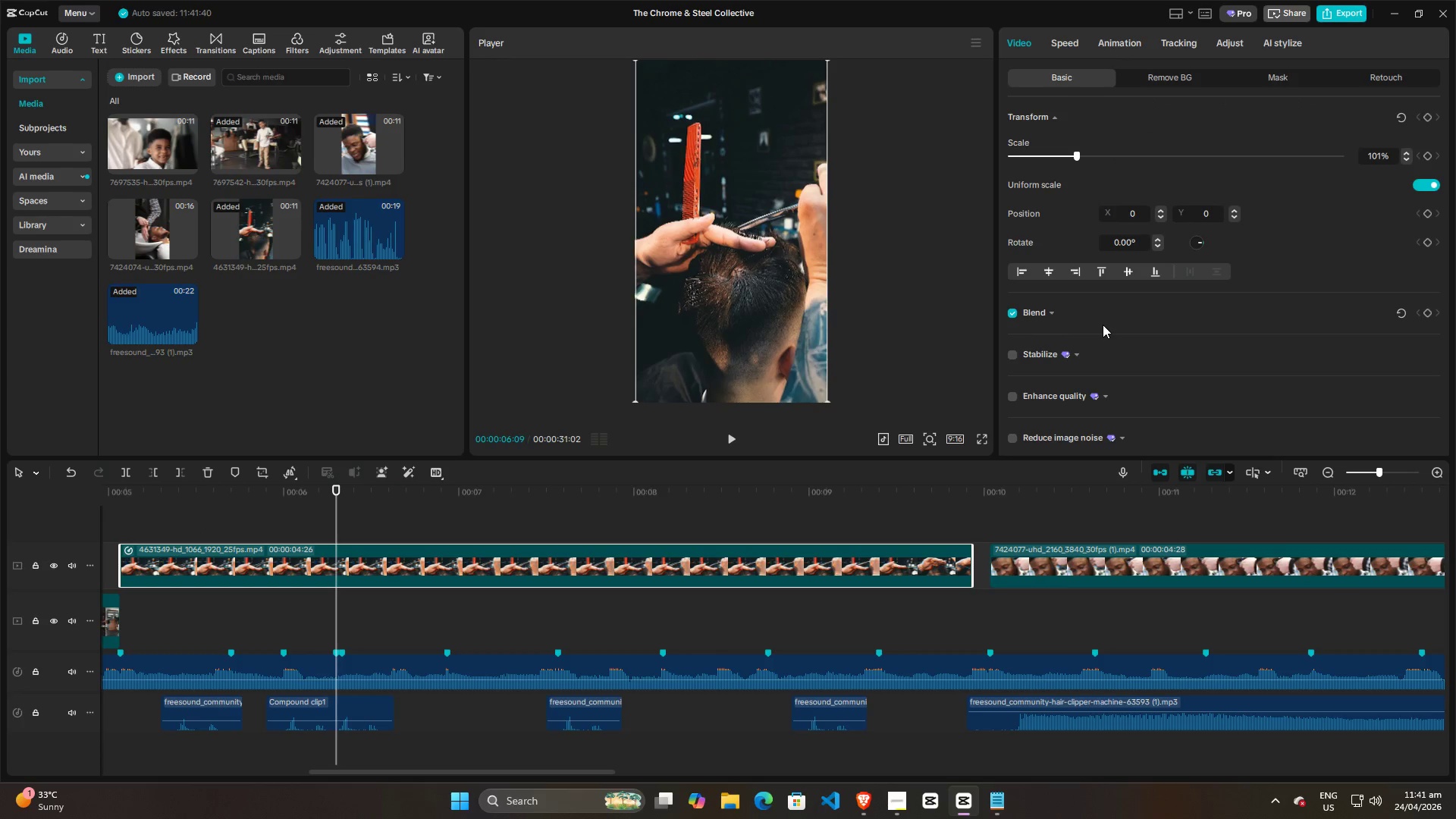 
key(Control+R)
 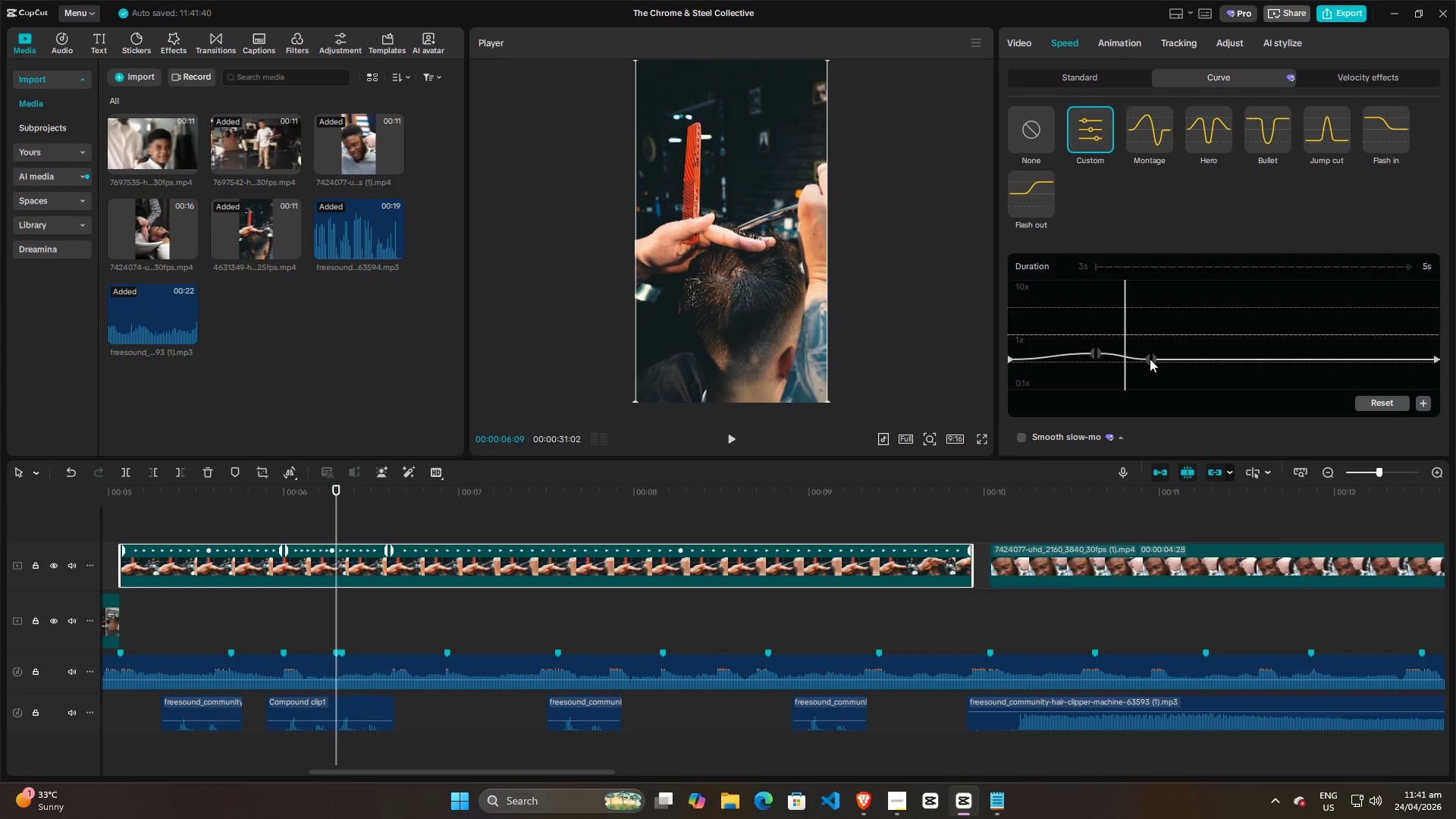 
left_click([1153, 336])
 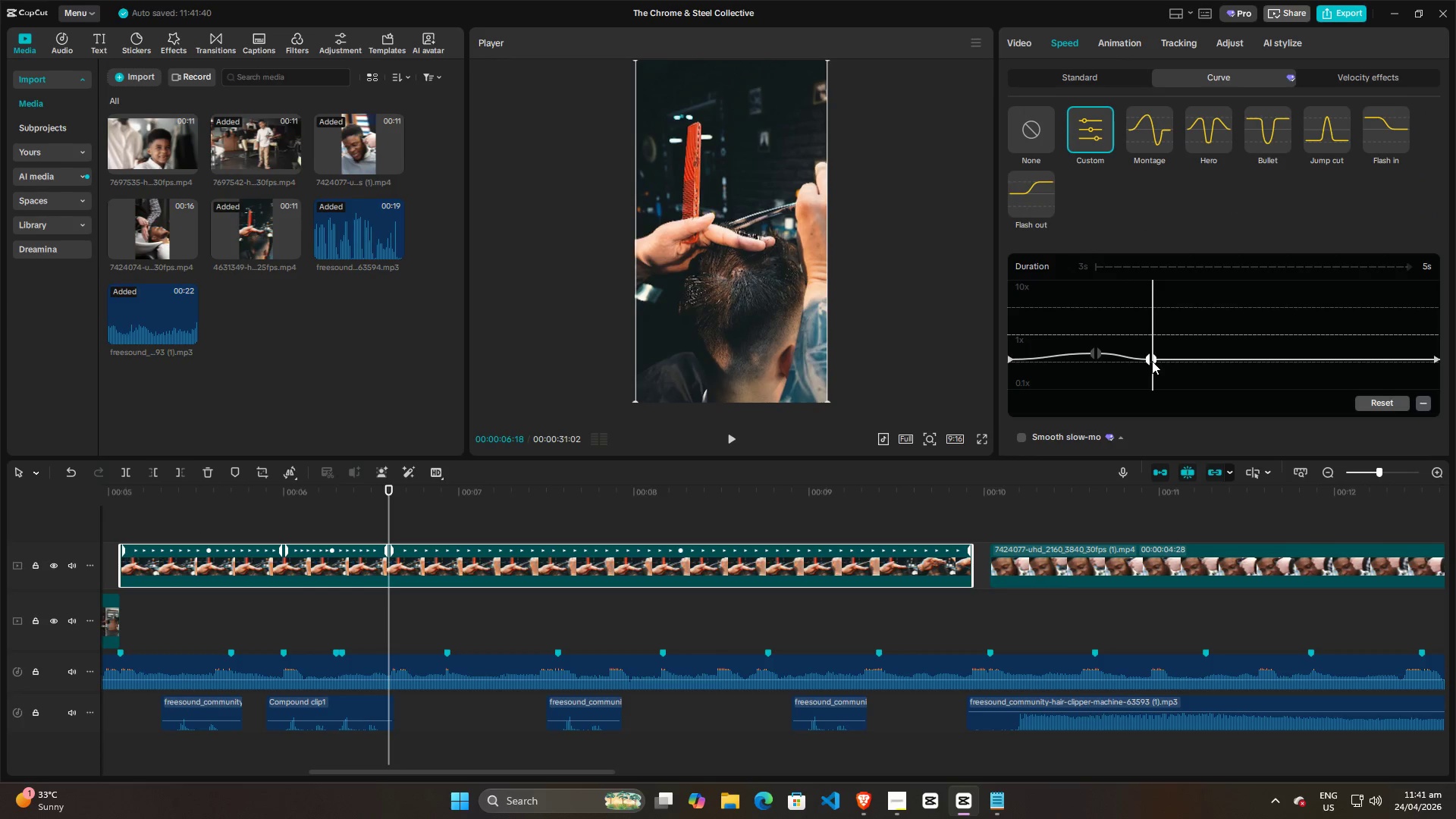 
left_click_drag(start_coordinate=[1152, 362], to_coordinate=[1125, 362])
 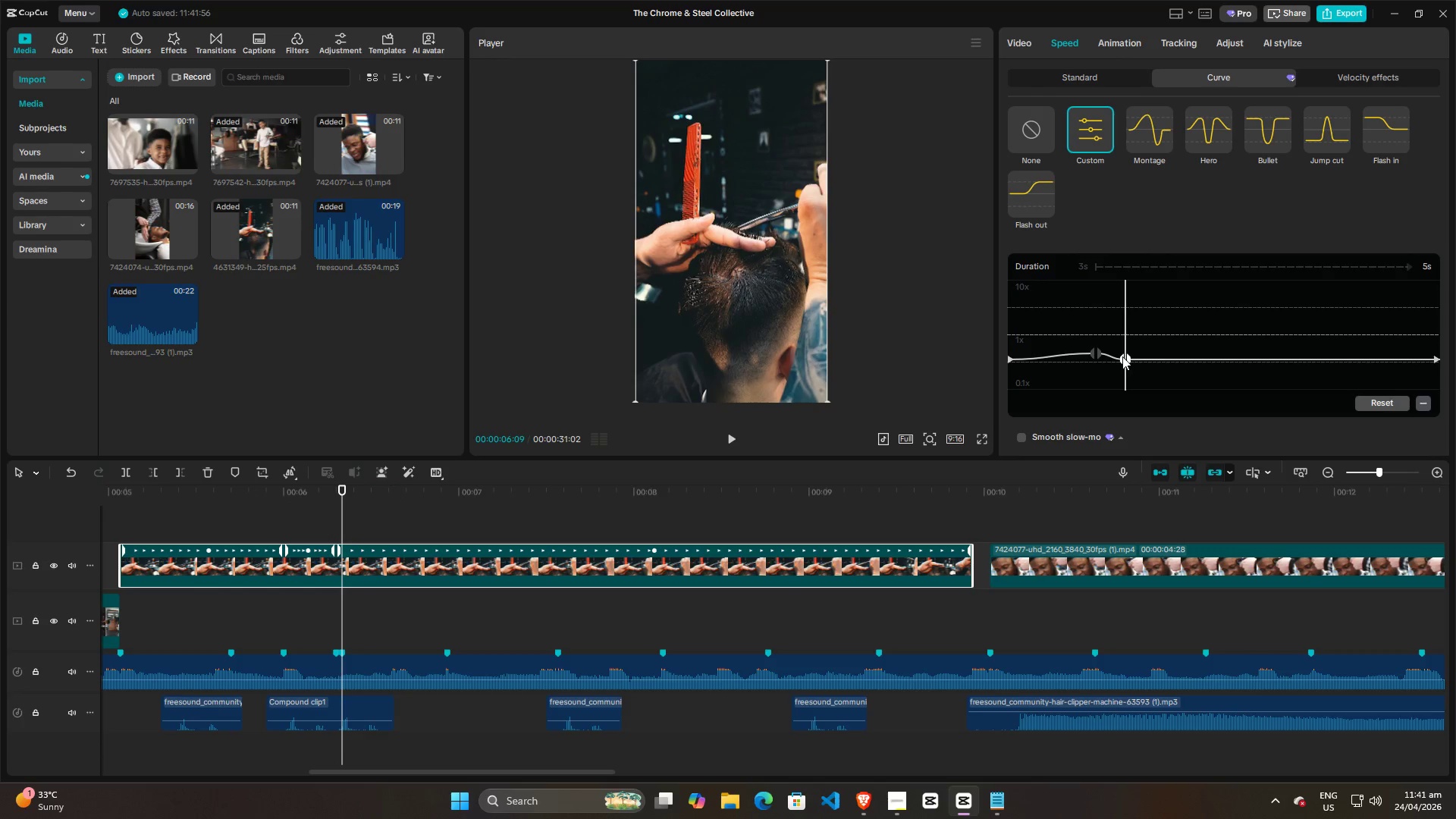 
left_click_drag(start_coordinate=[1128, 355], to_coordinate=[1123, 356])
 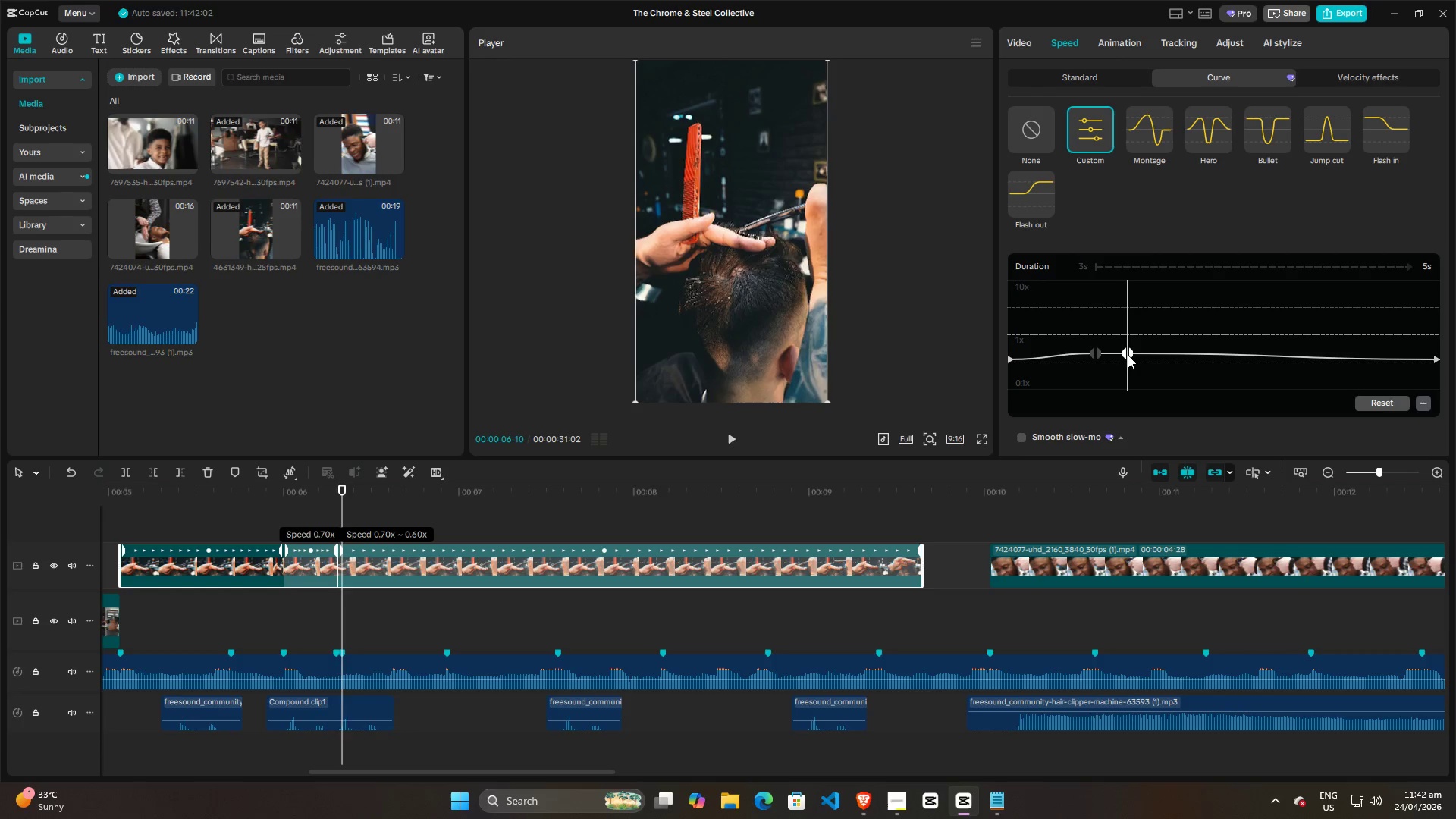 
wait(7.88)
 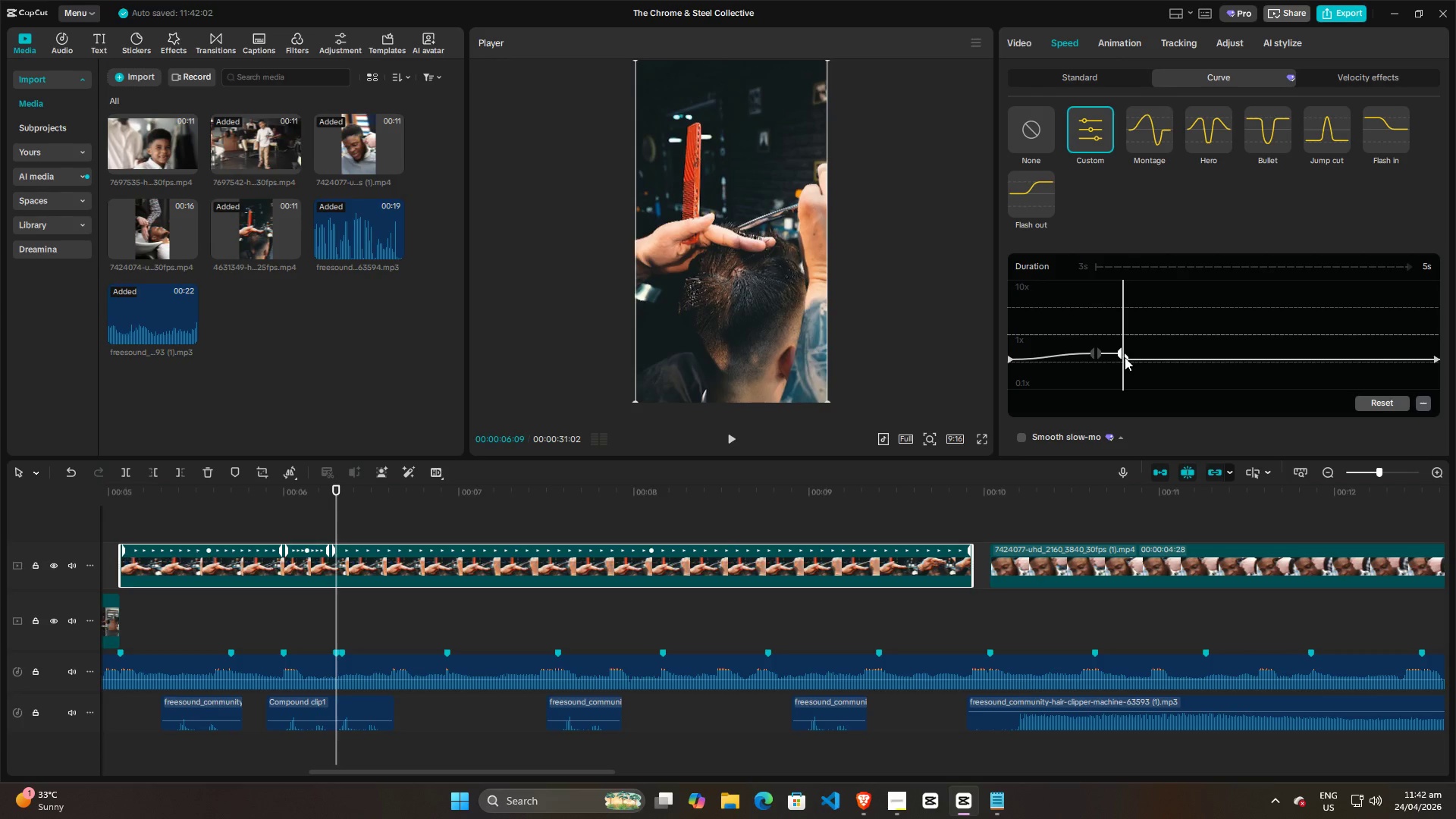 
left_click([262, 514])
 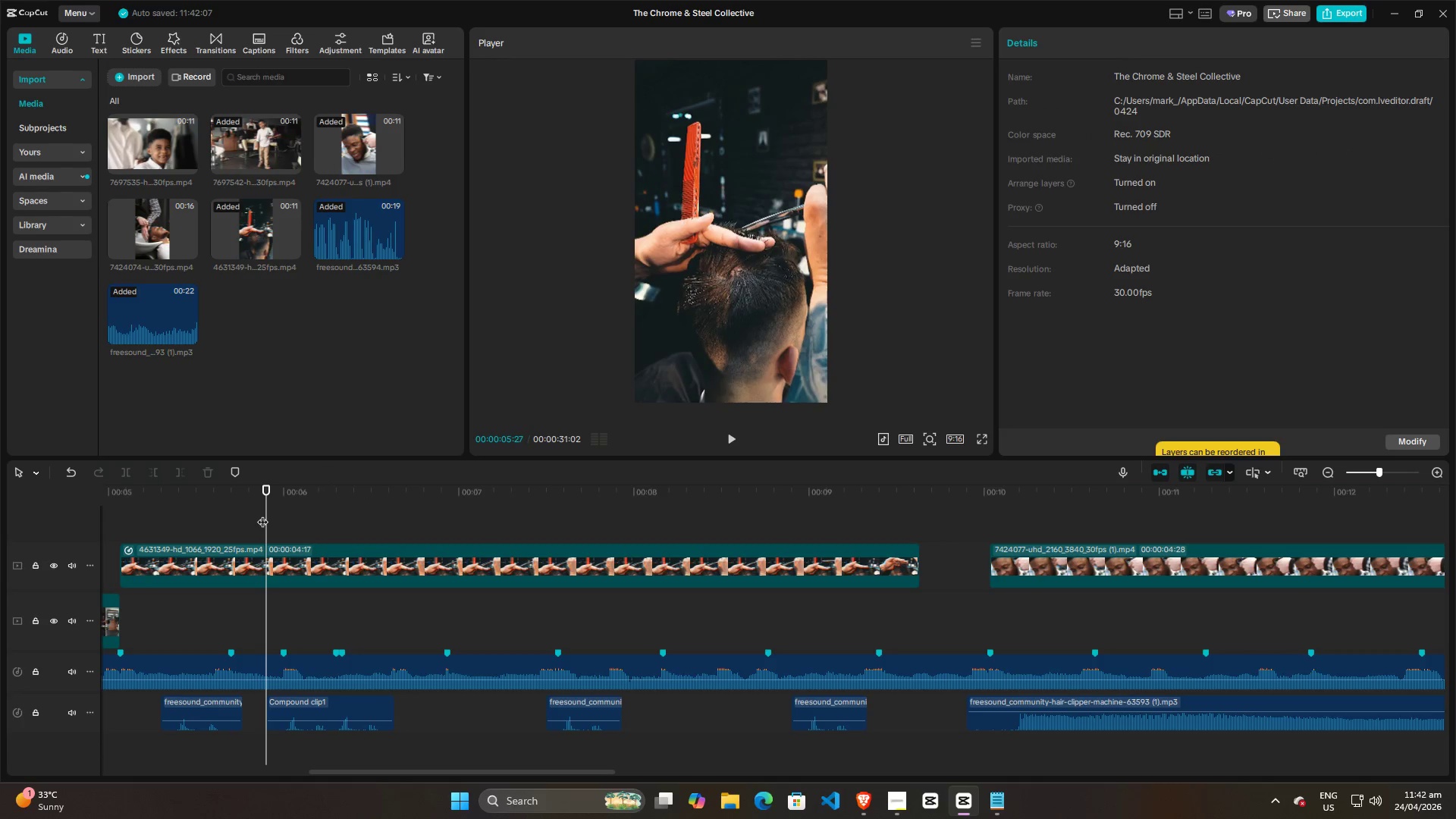 
key(Space)
 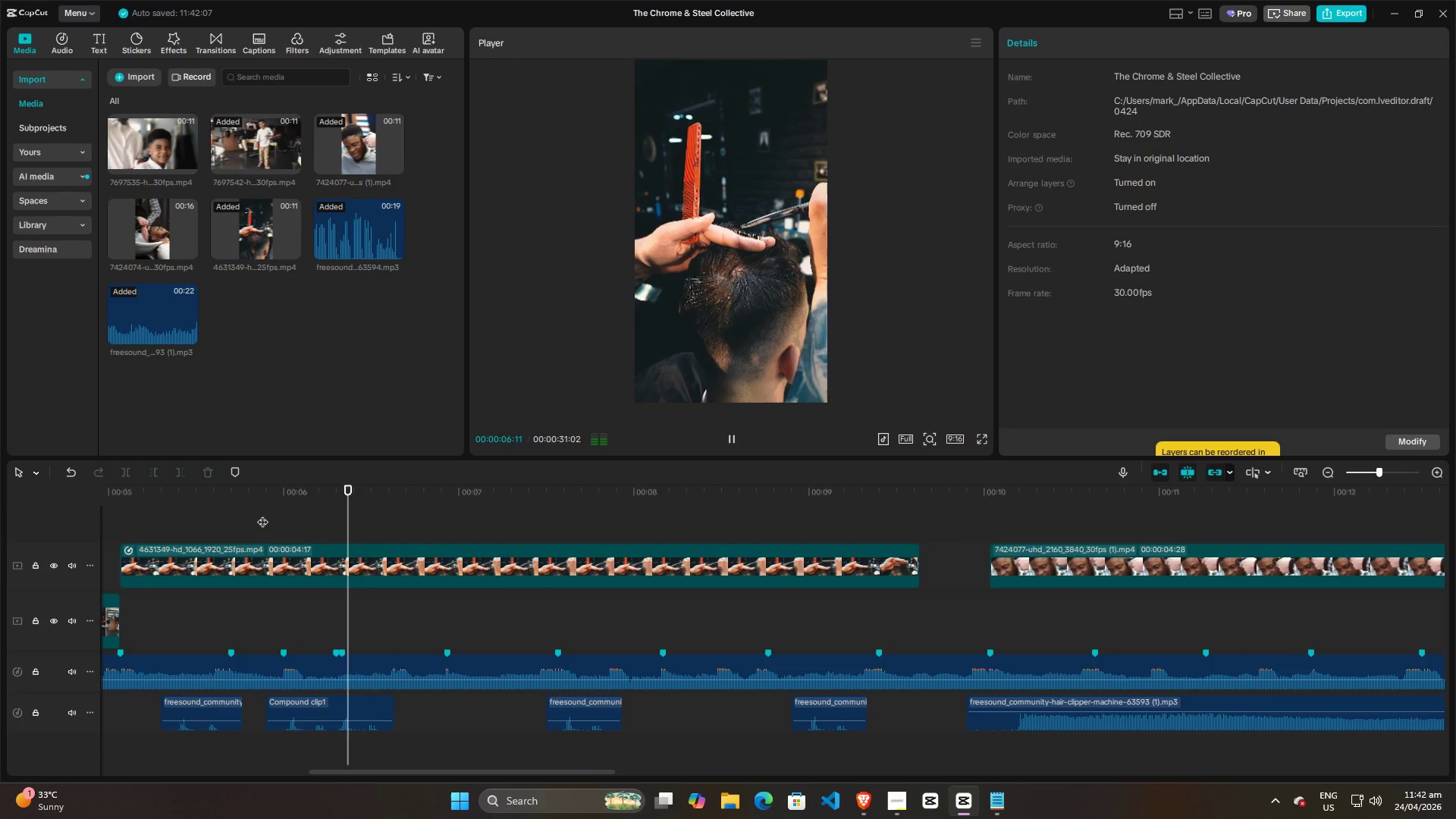 
key(Space)
 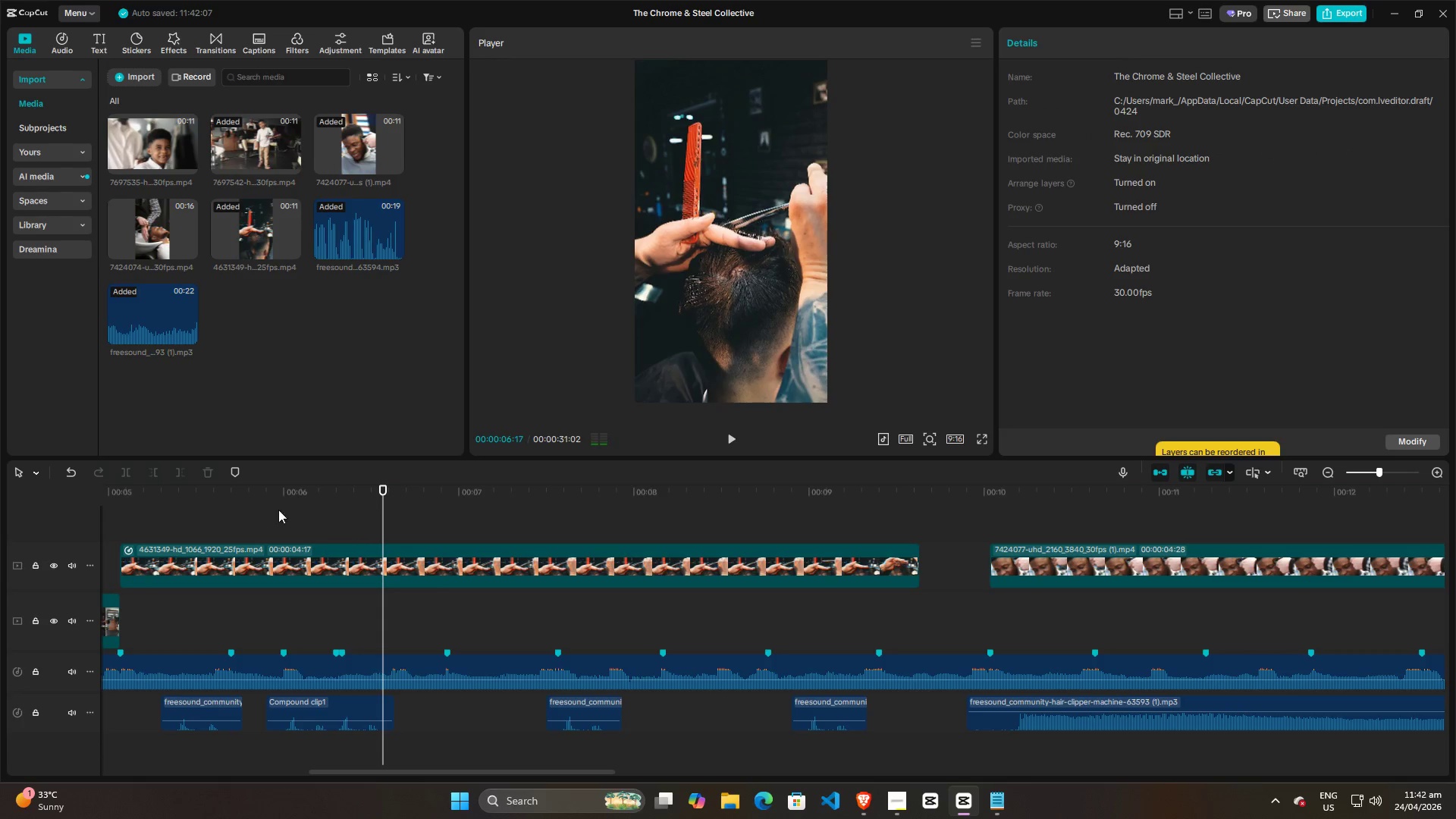 
hold_key(key=ControlLeft, duration=0.89)
scroll: coordinate [312, 507], scroll_direction: down, amount: 10.0
 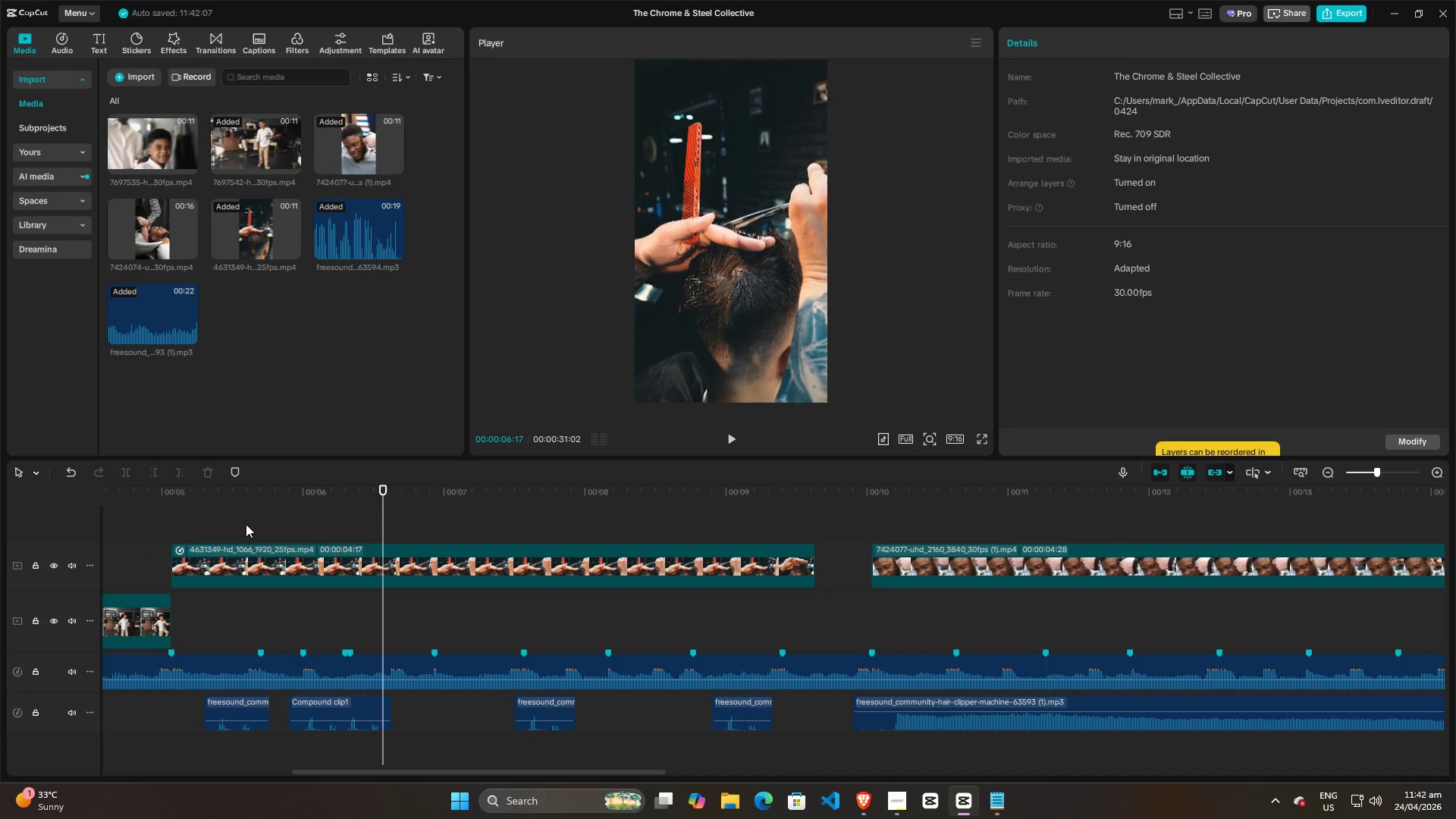 
left_click([225, 525])
 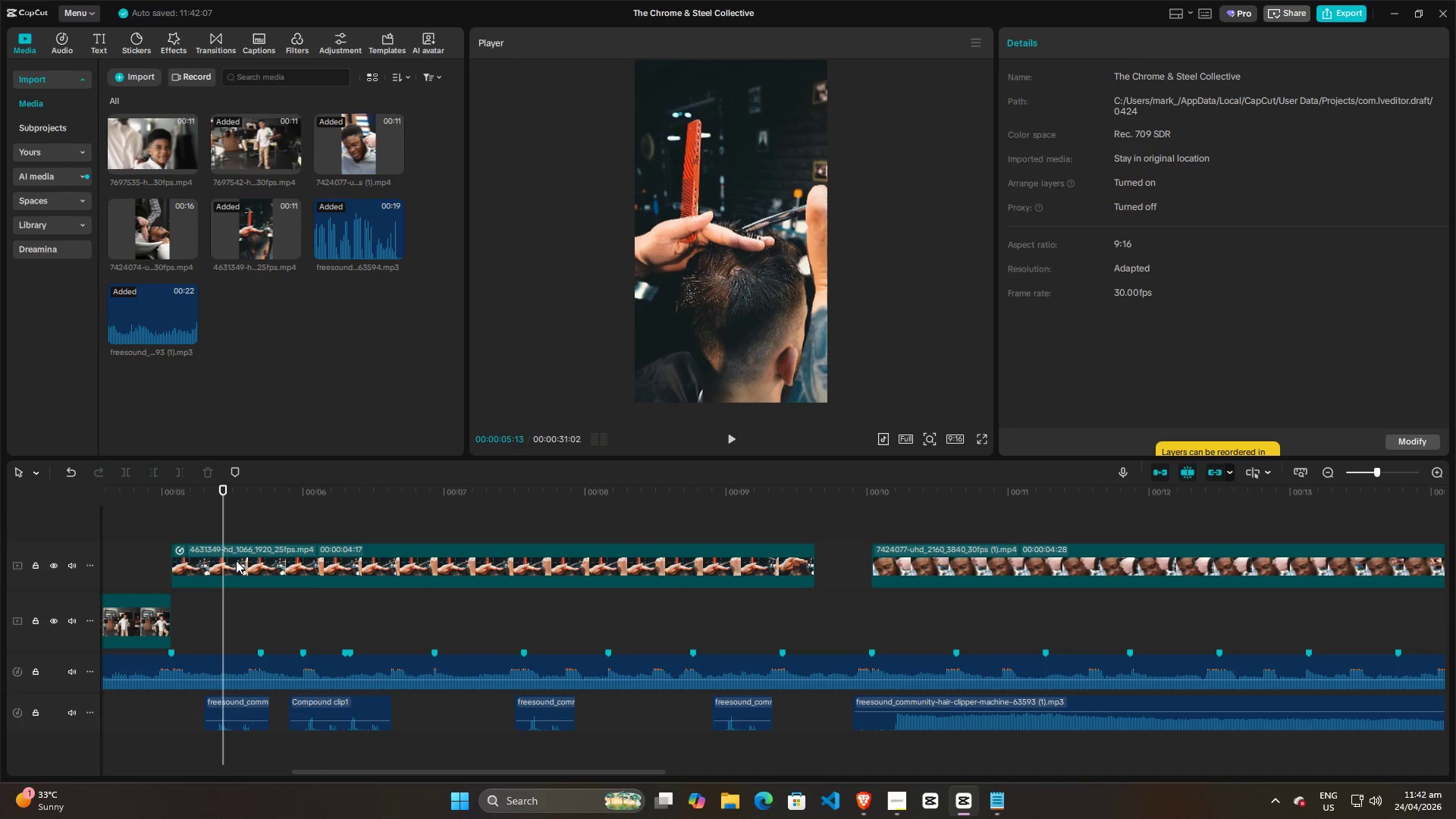 
left_click([237, 565])
 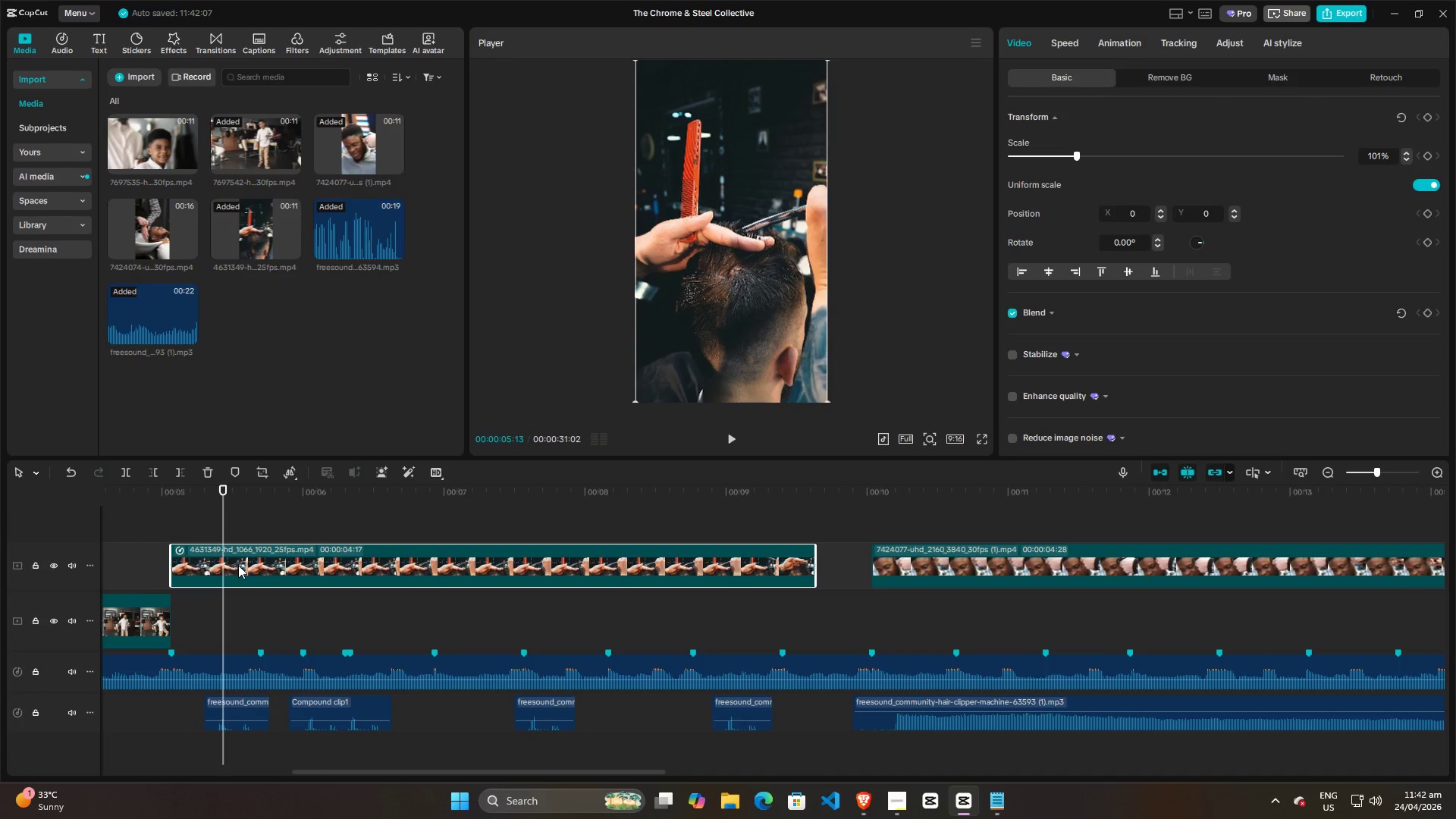 
key(Control+R)
 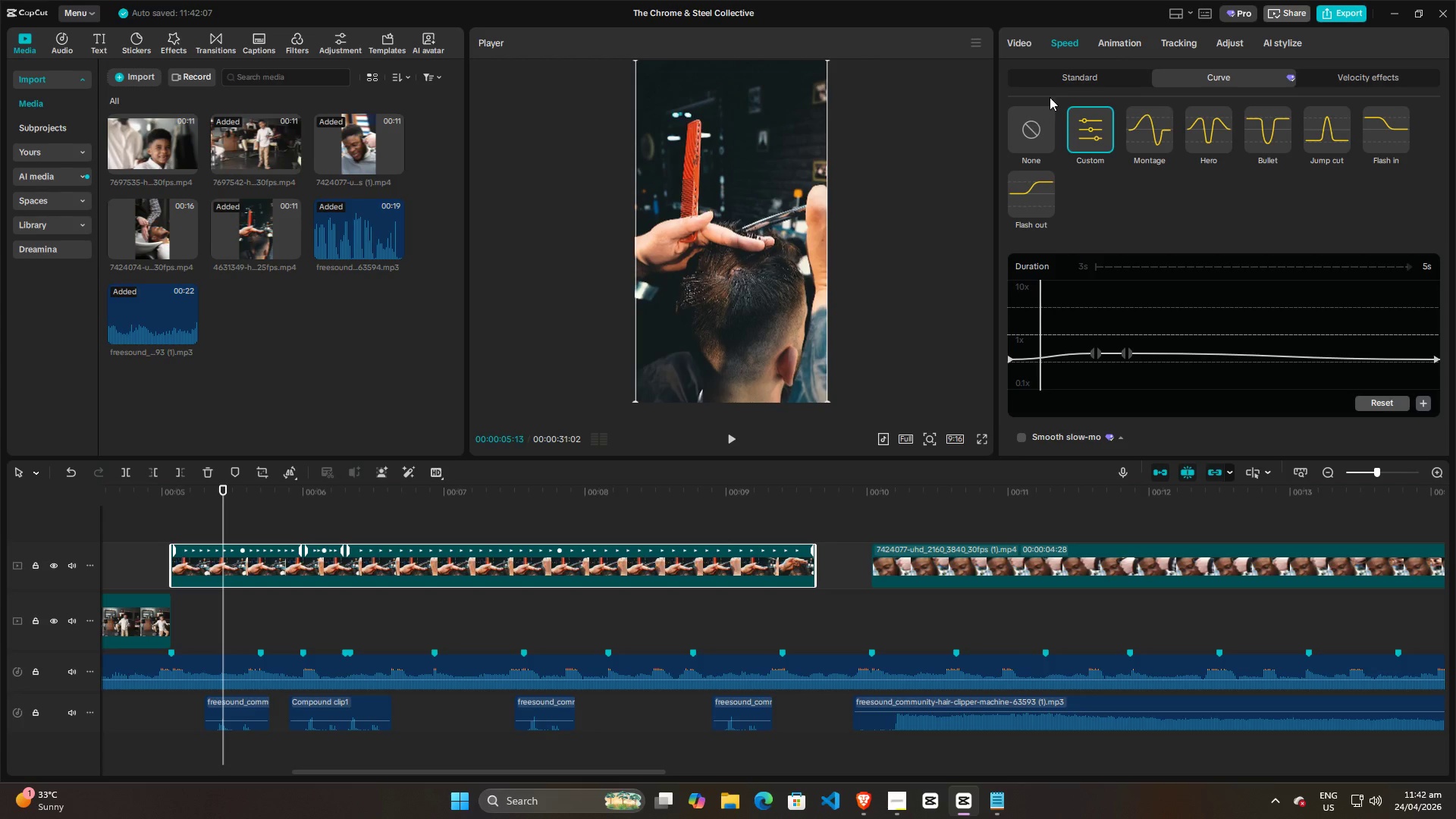 
left_click([1072, 78])
 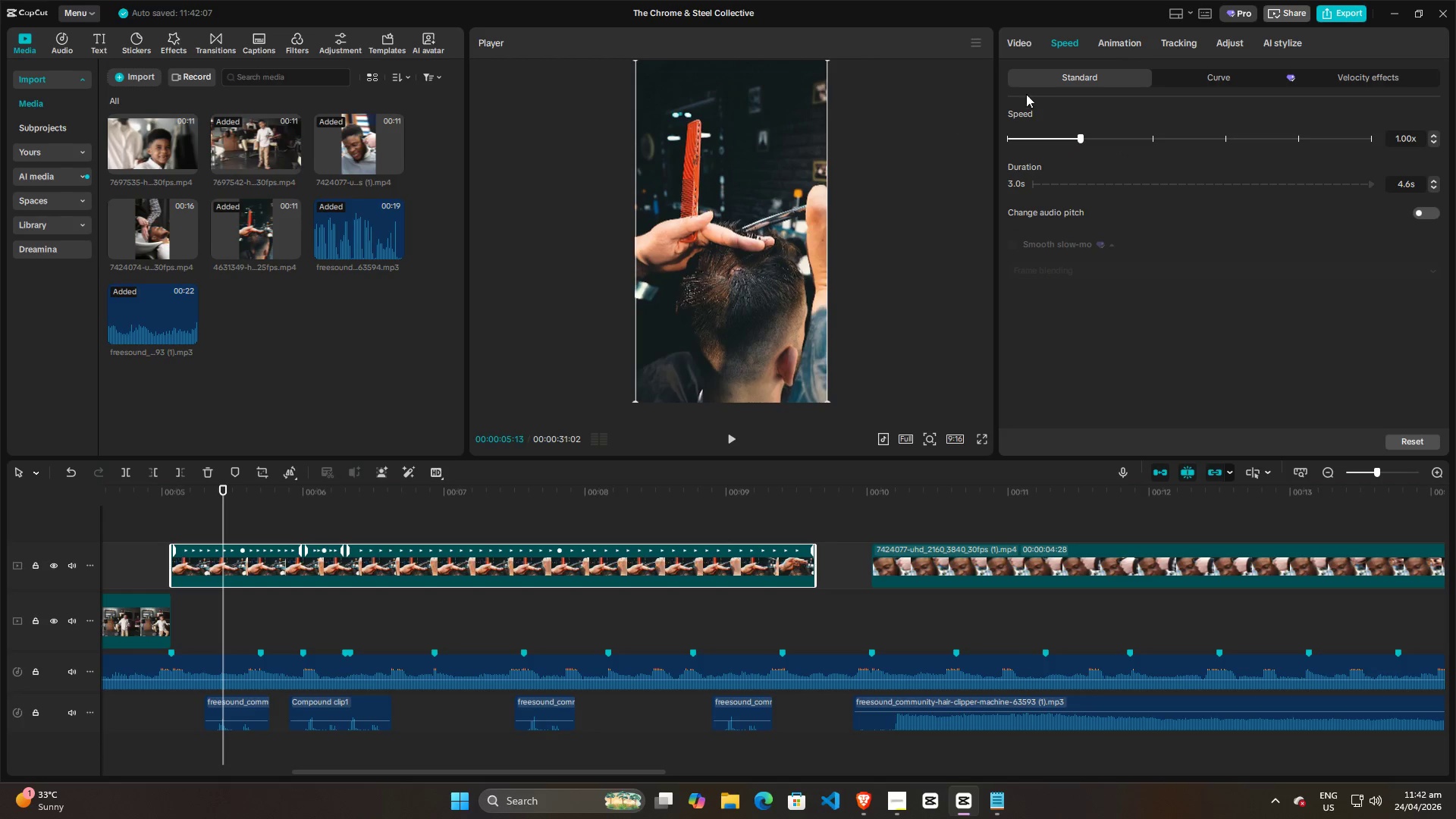 
left_click([1028, 38])
 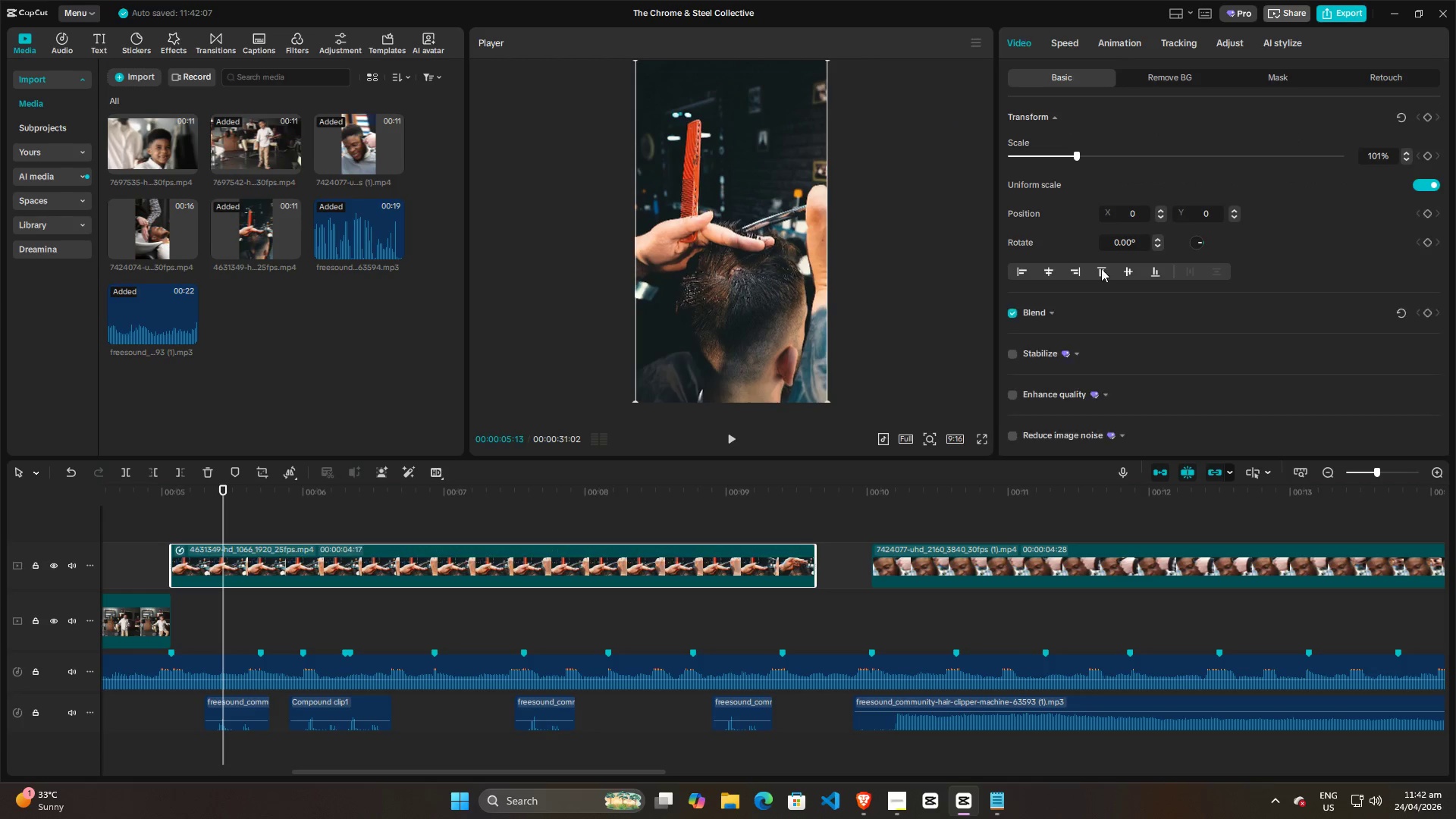 
scroll: coordinate [1091, 311], scroll_direction: down, amount: 8.0
 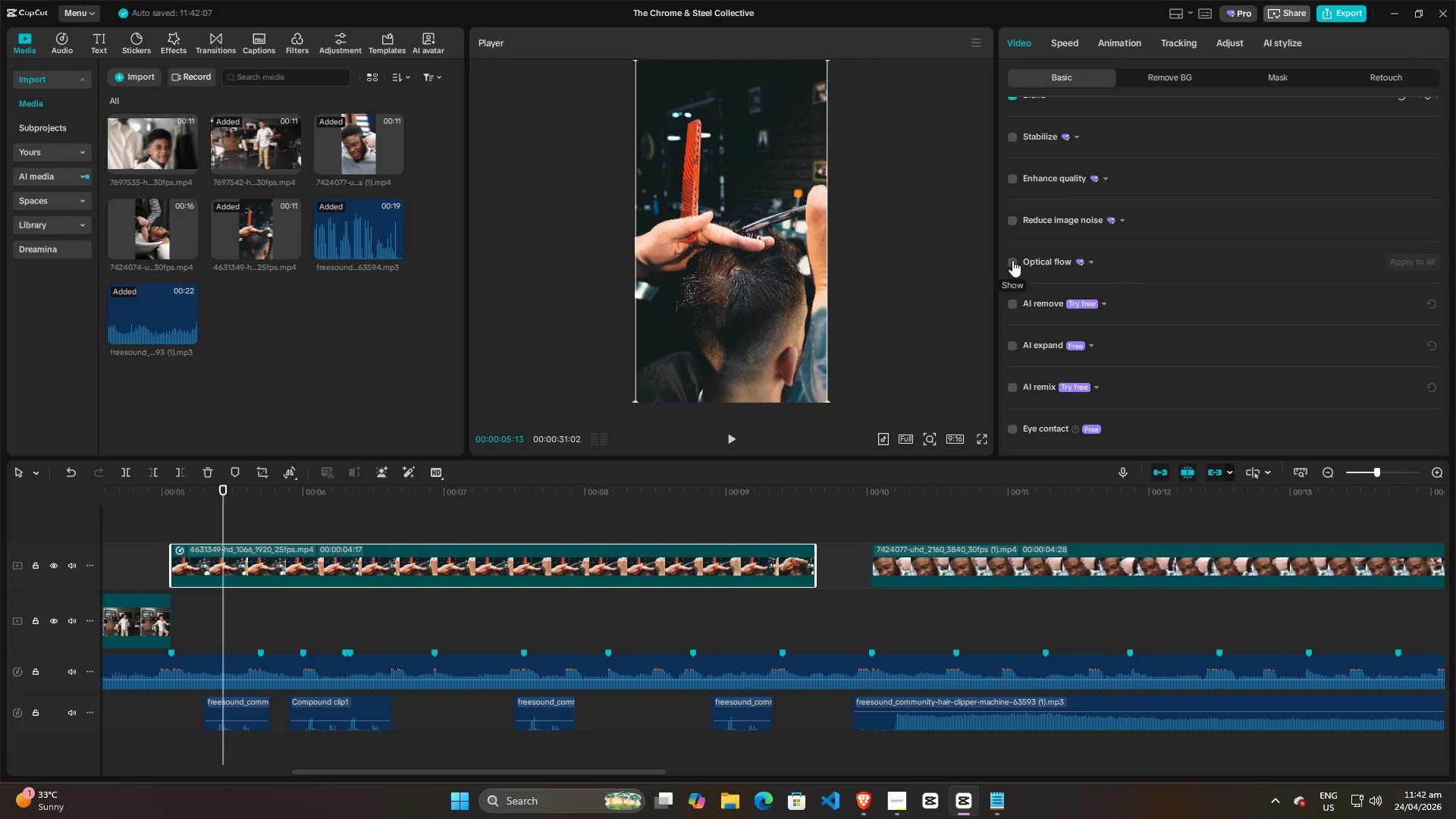 
left_click([361, 573])
 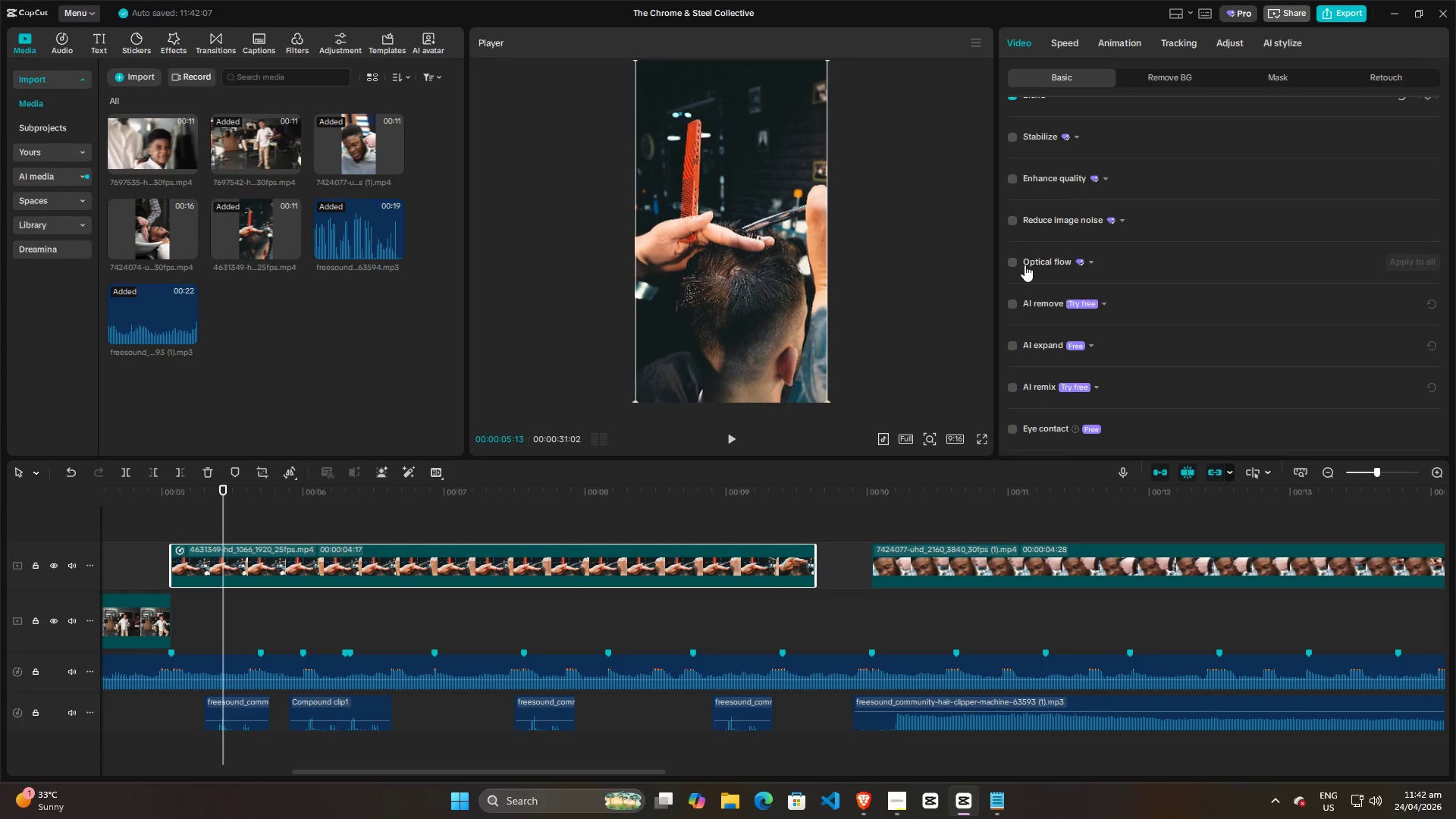 
left_click([1012, 263])
 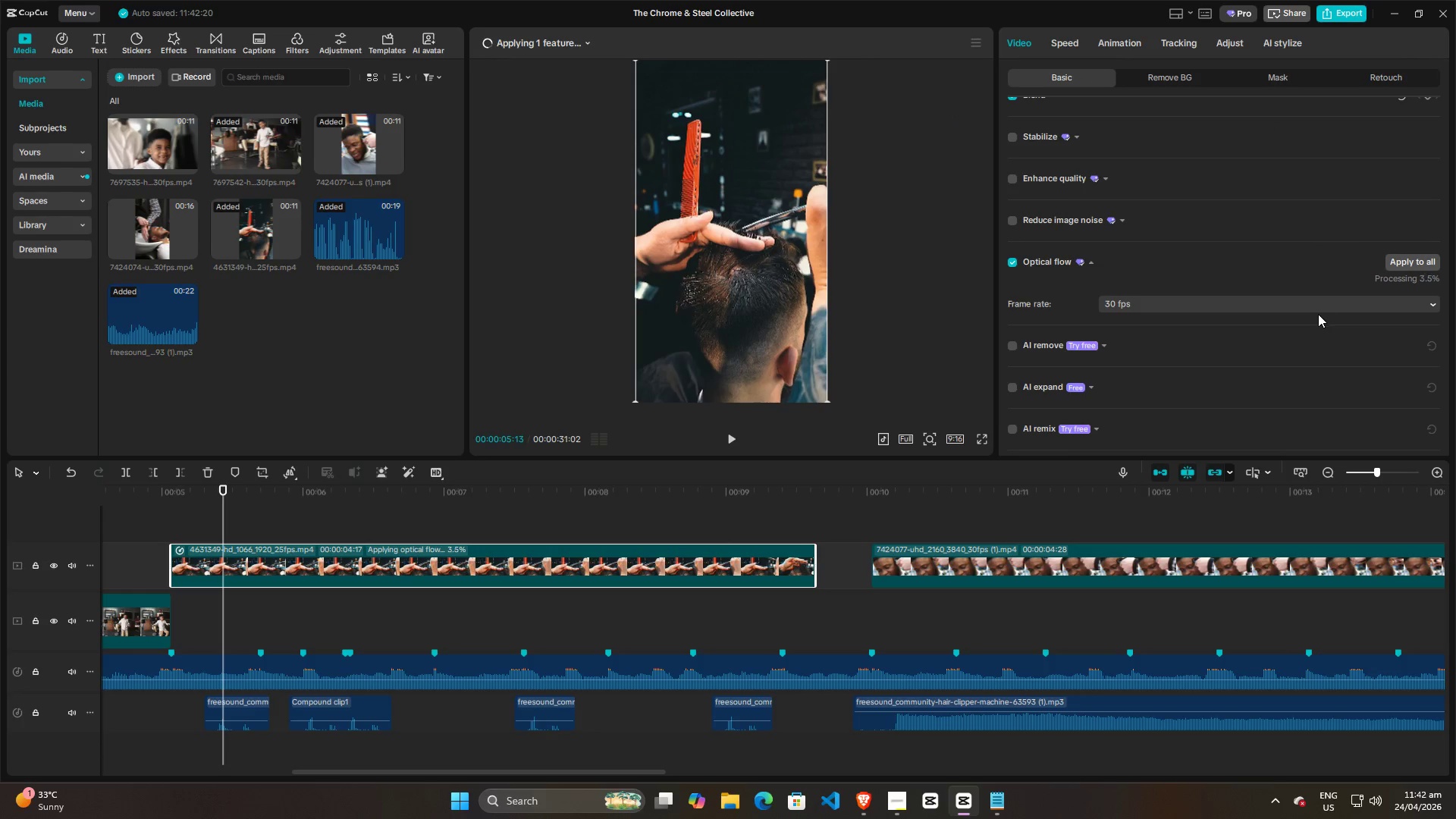 
left_click([1307, 309])
 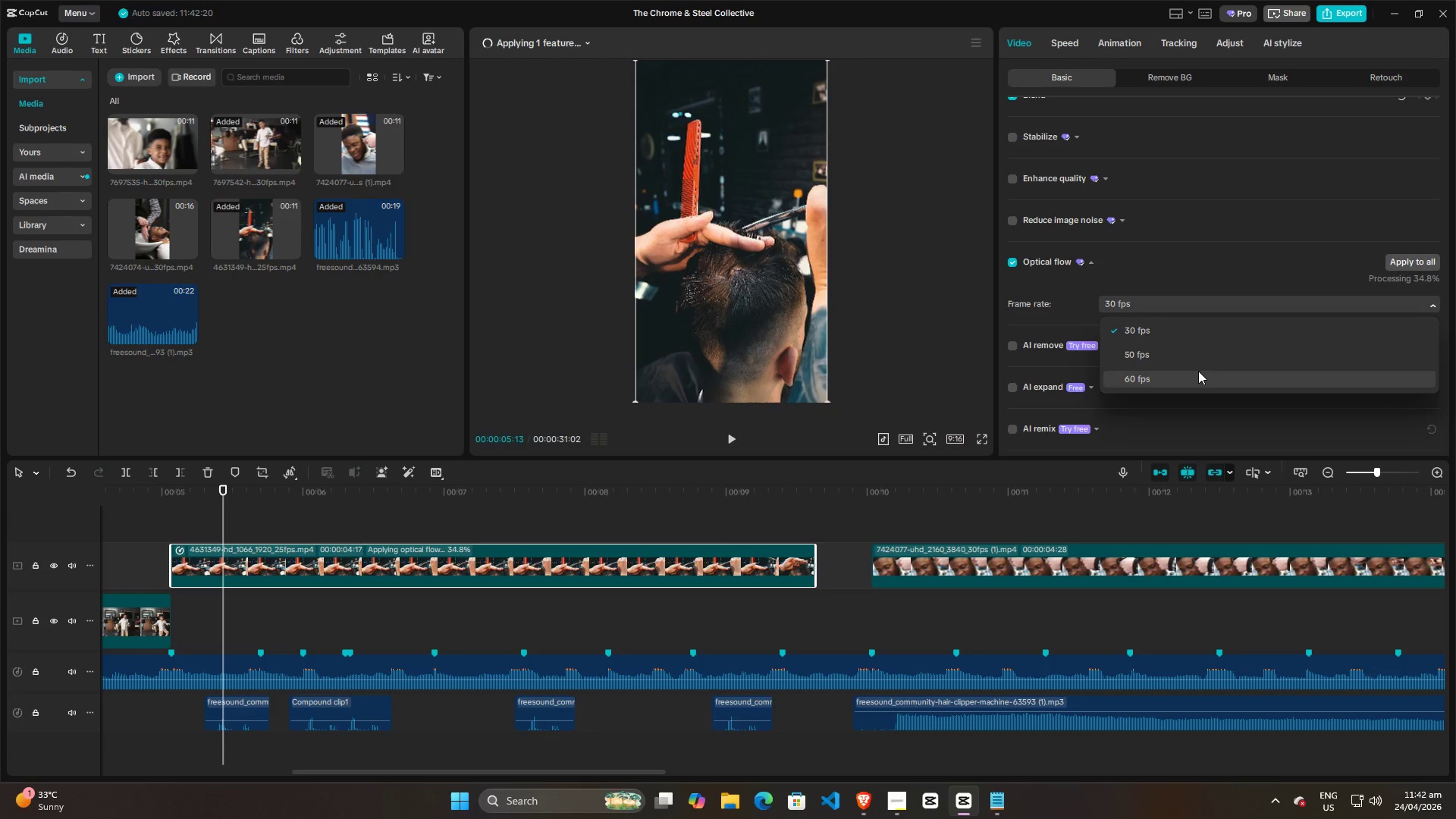 
left_click([1202, 300])
 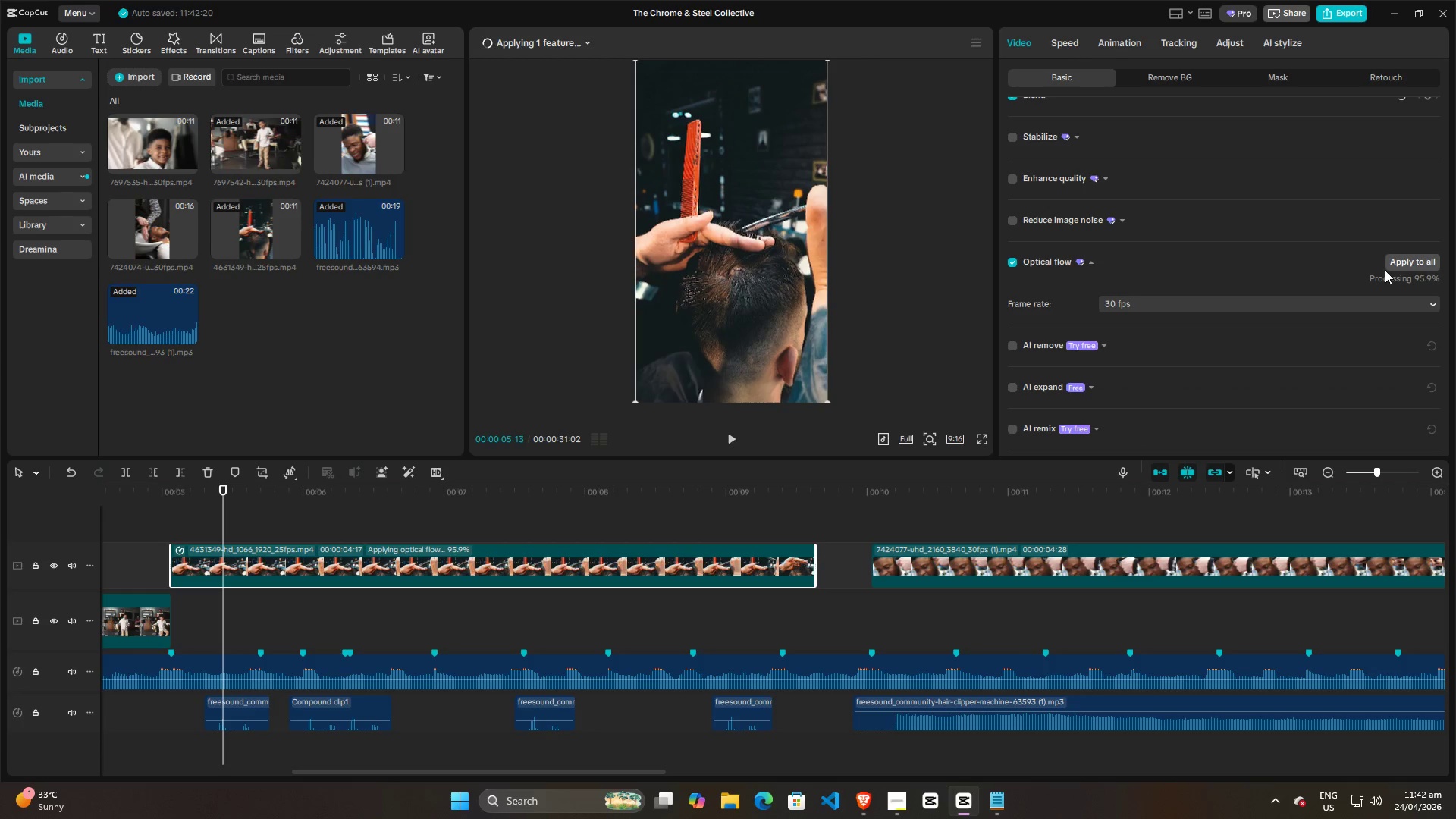 
wait(5.59)
 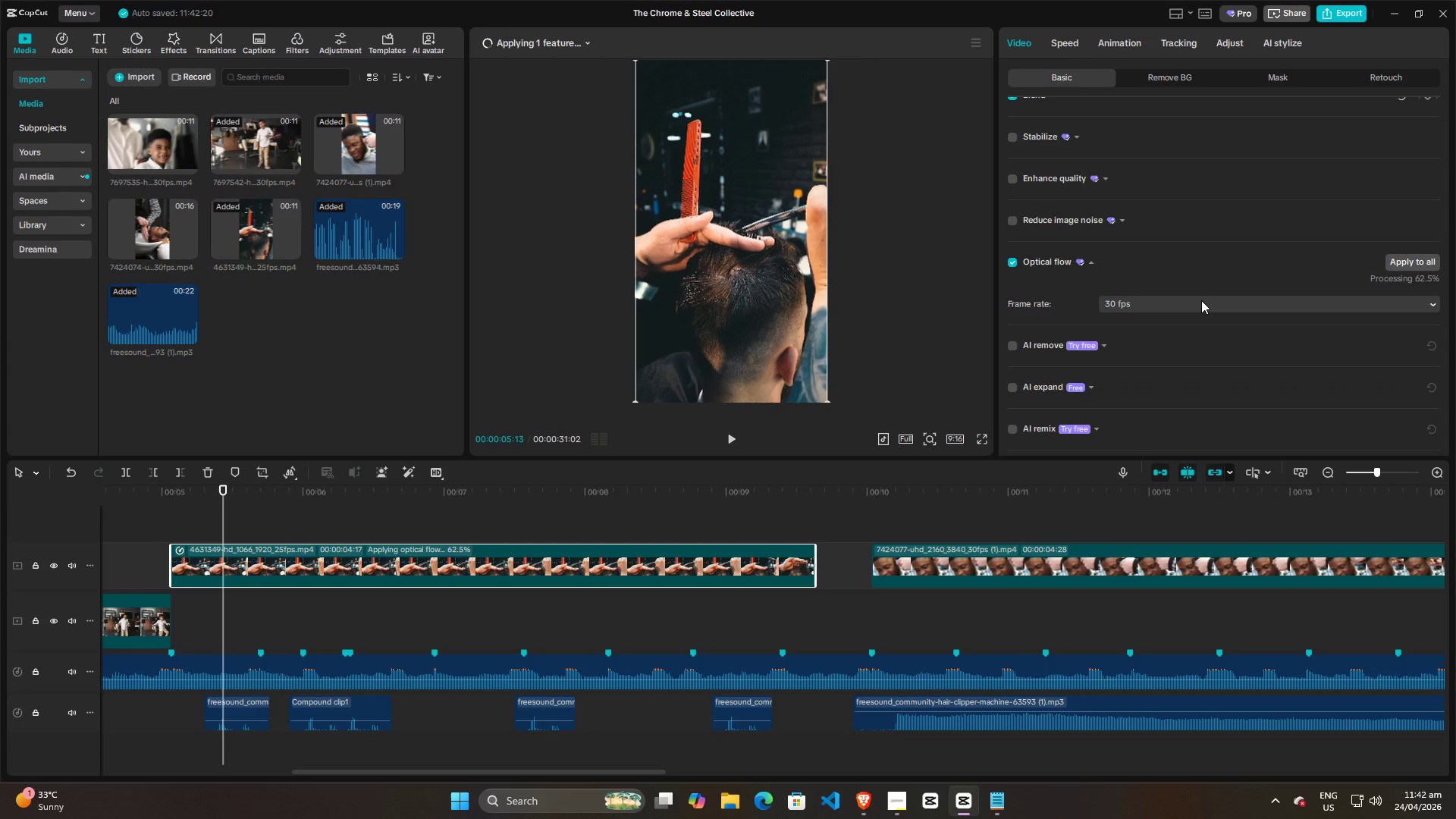 
left_click([1403, 264])
 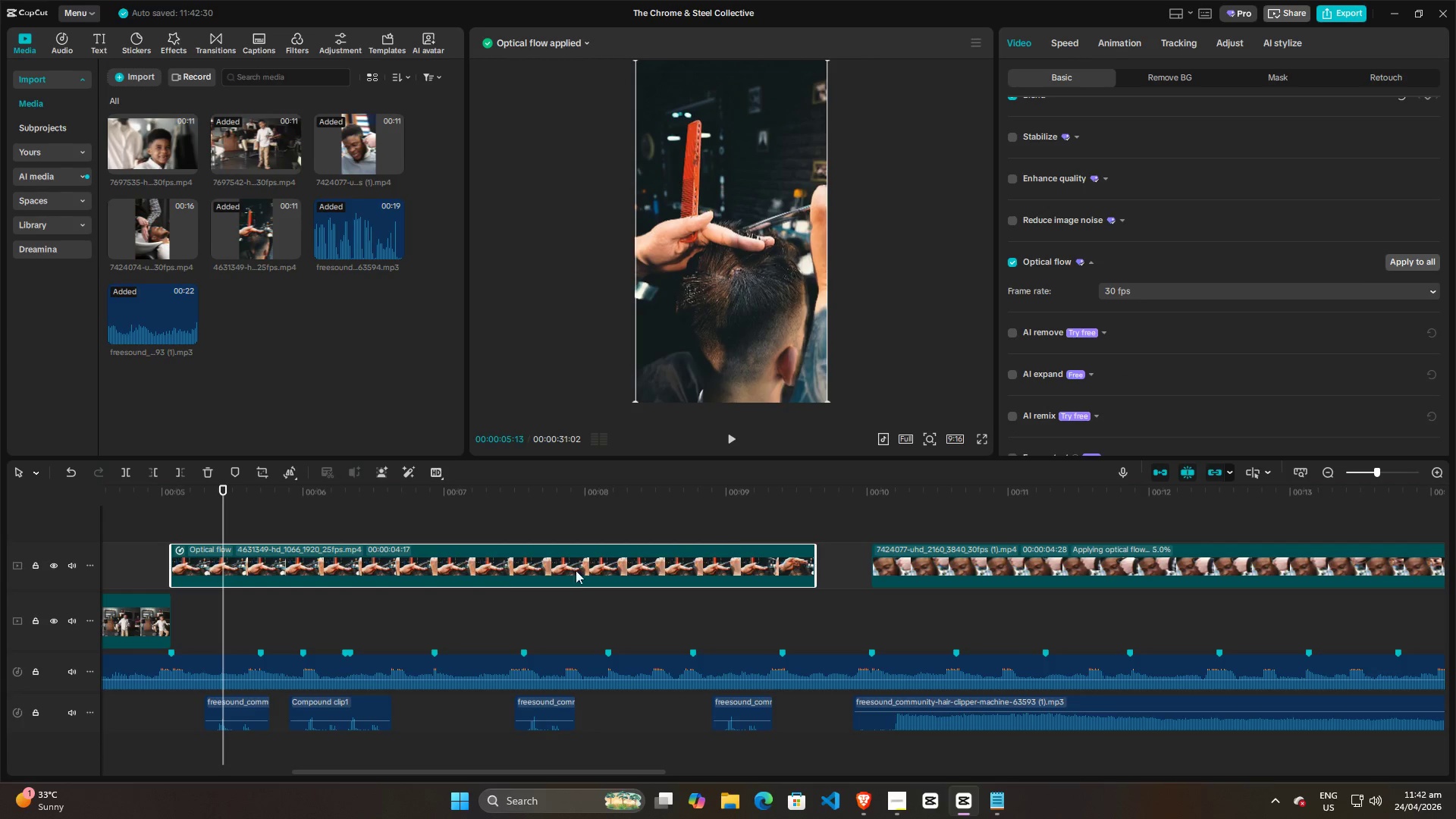 
key(Space)
 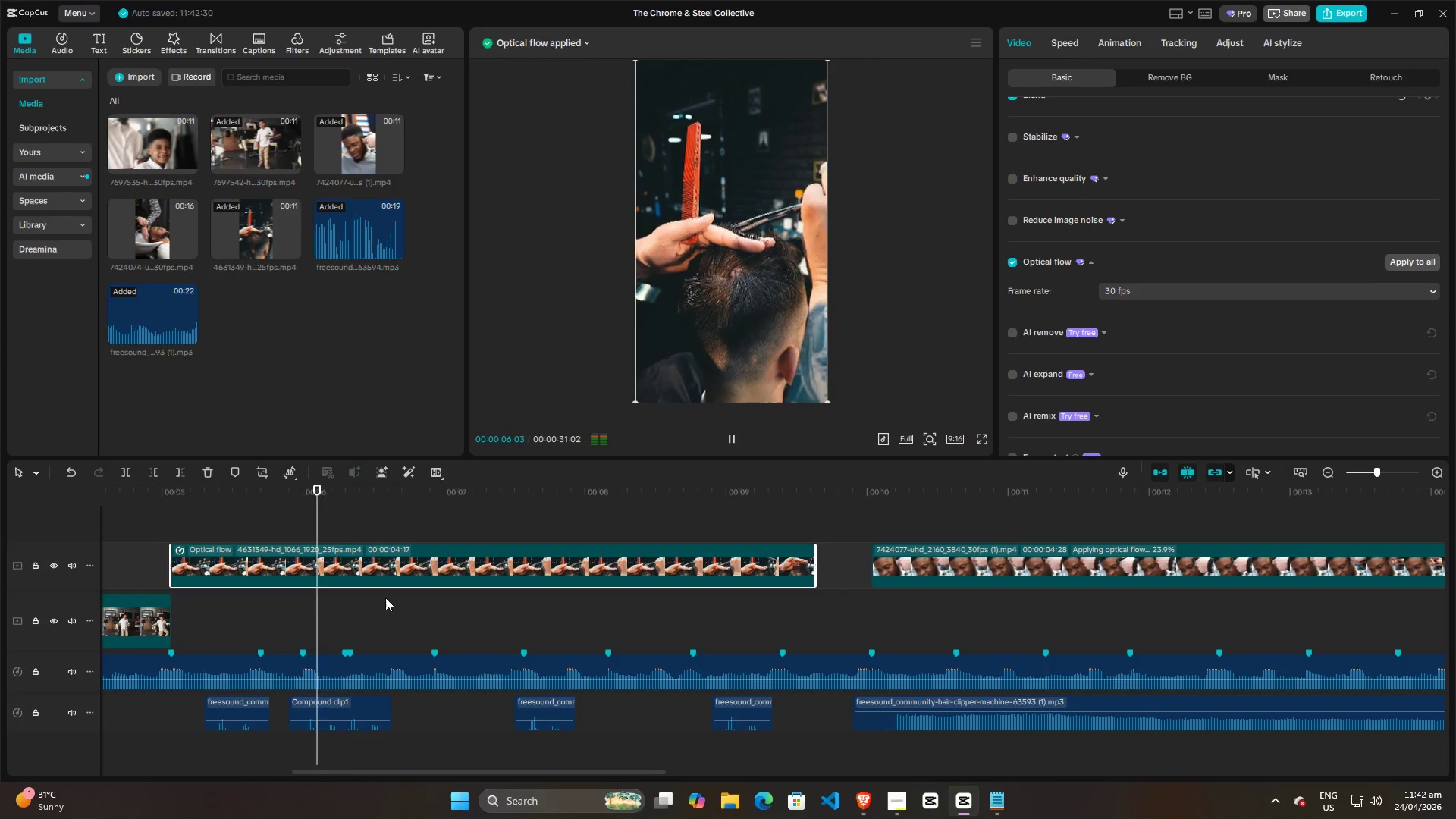 
key(Space)
 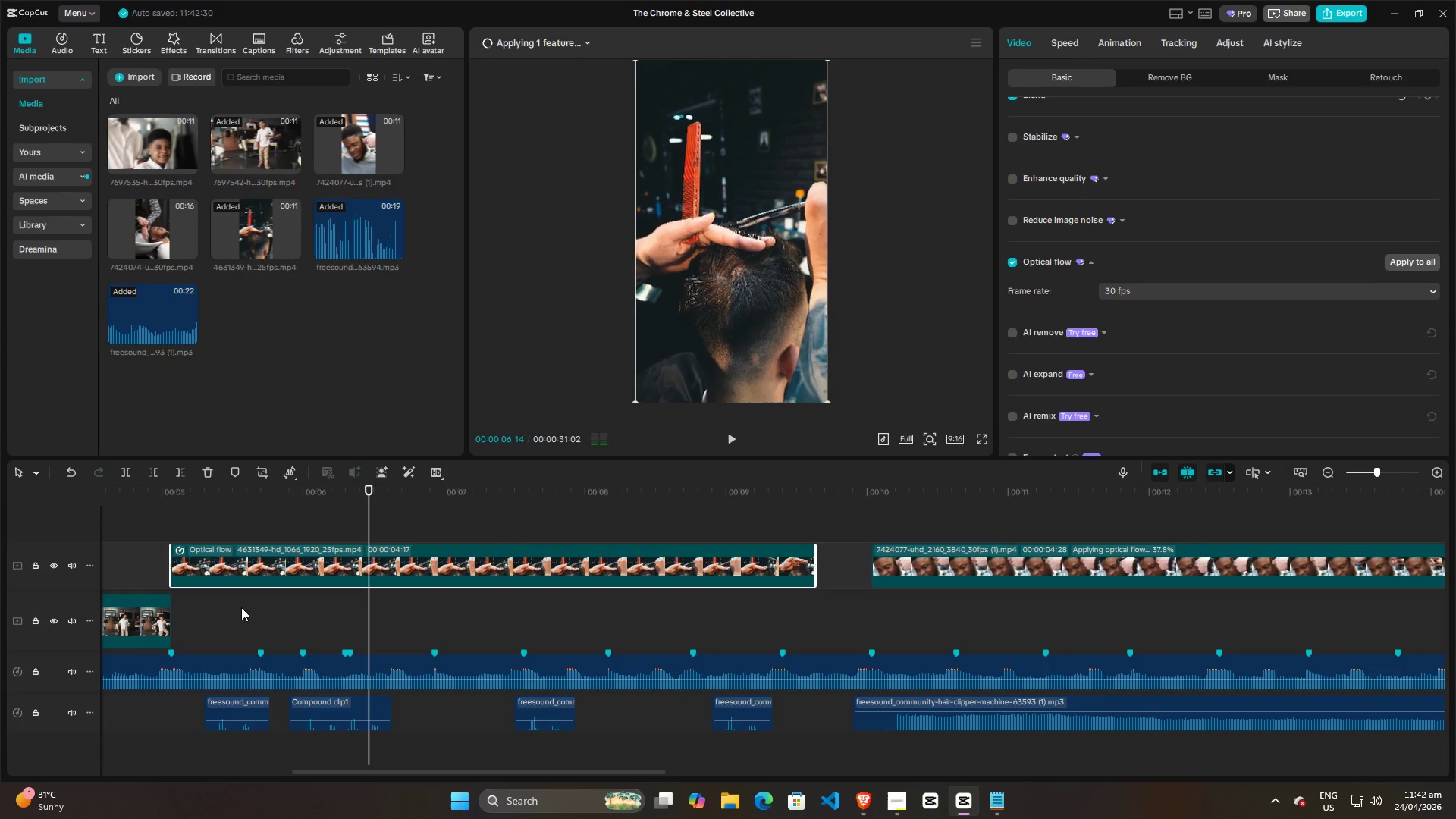 
left_click([177, 607])
 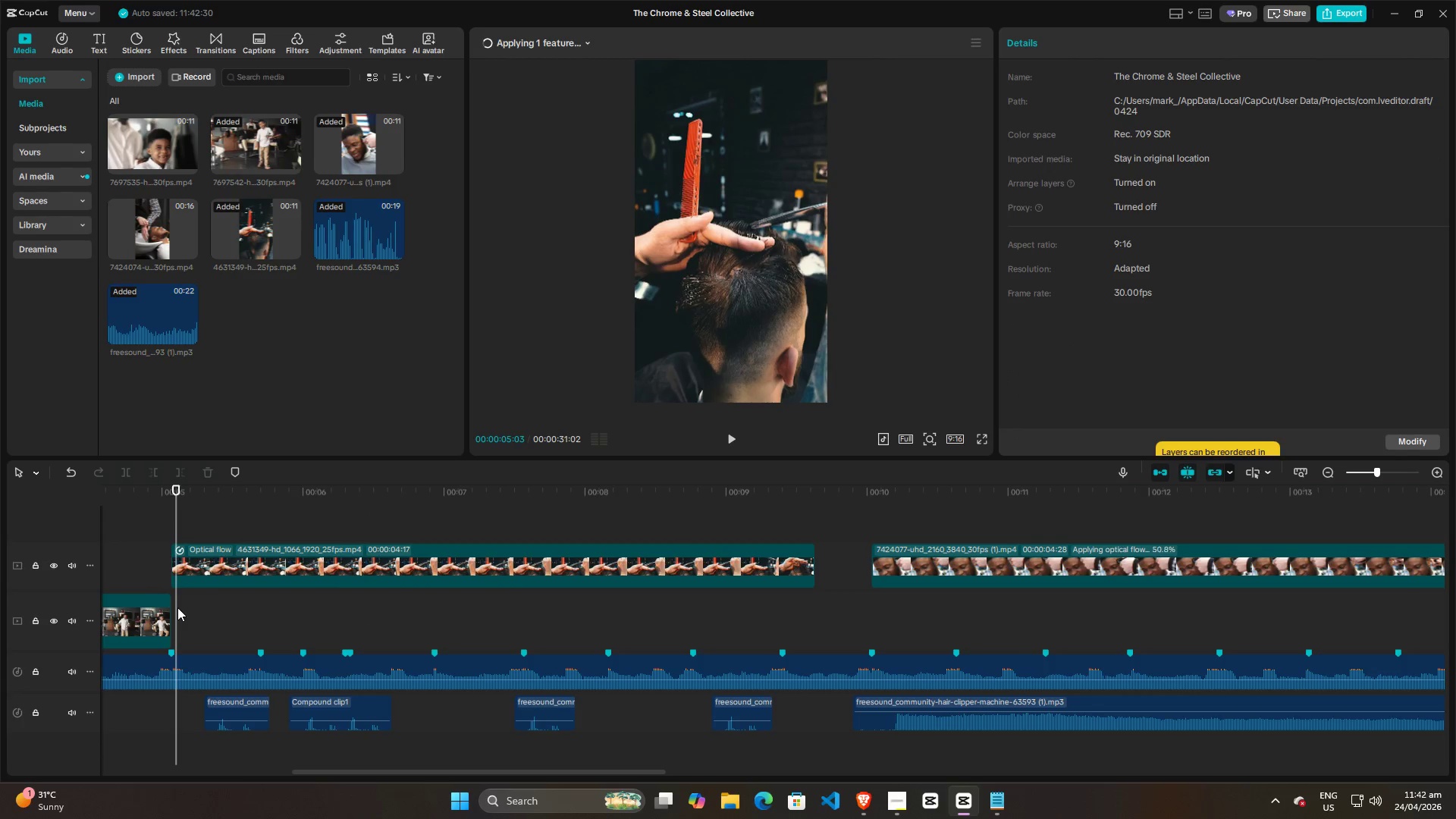 
key(Space)